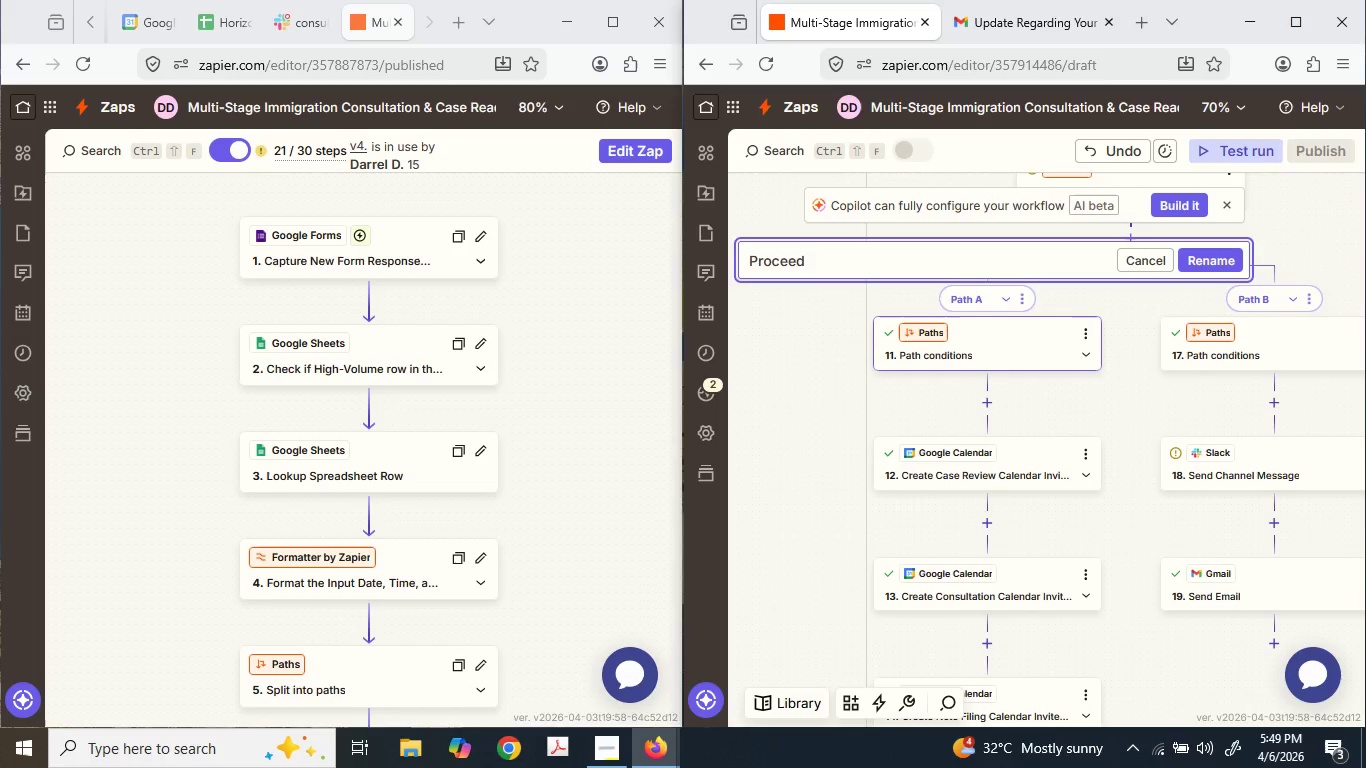 
type(Onl)
 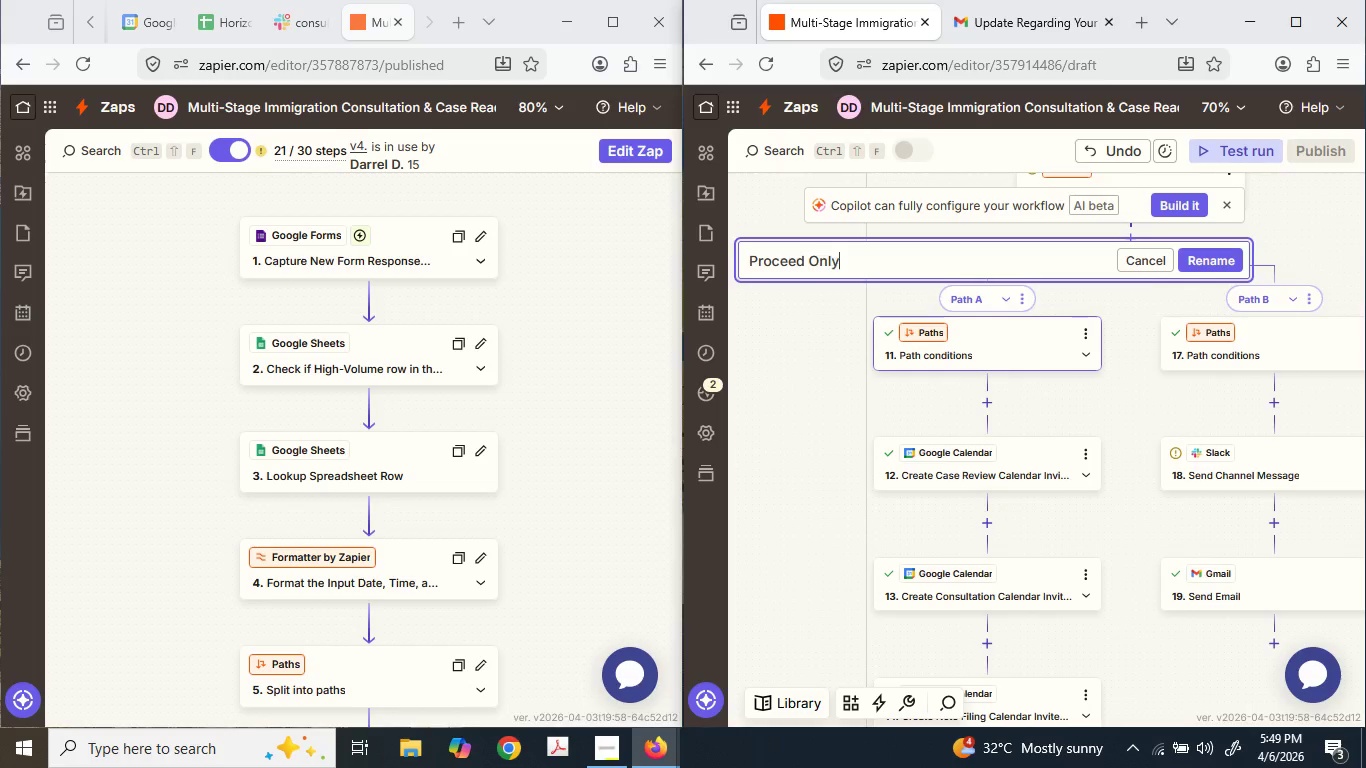 
type(y If T)
 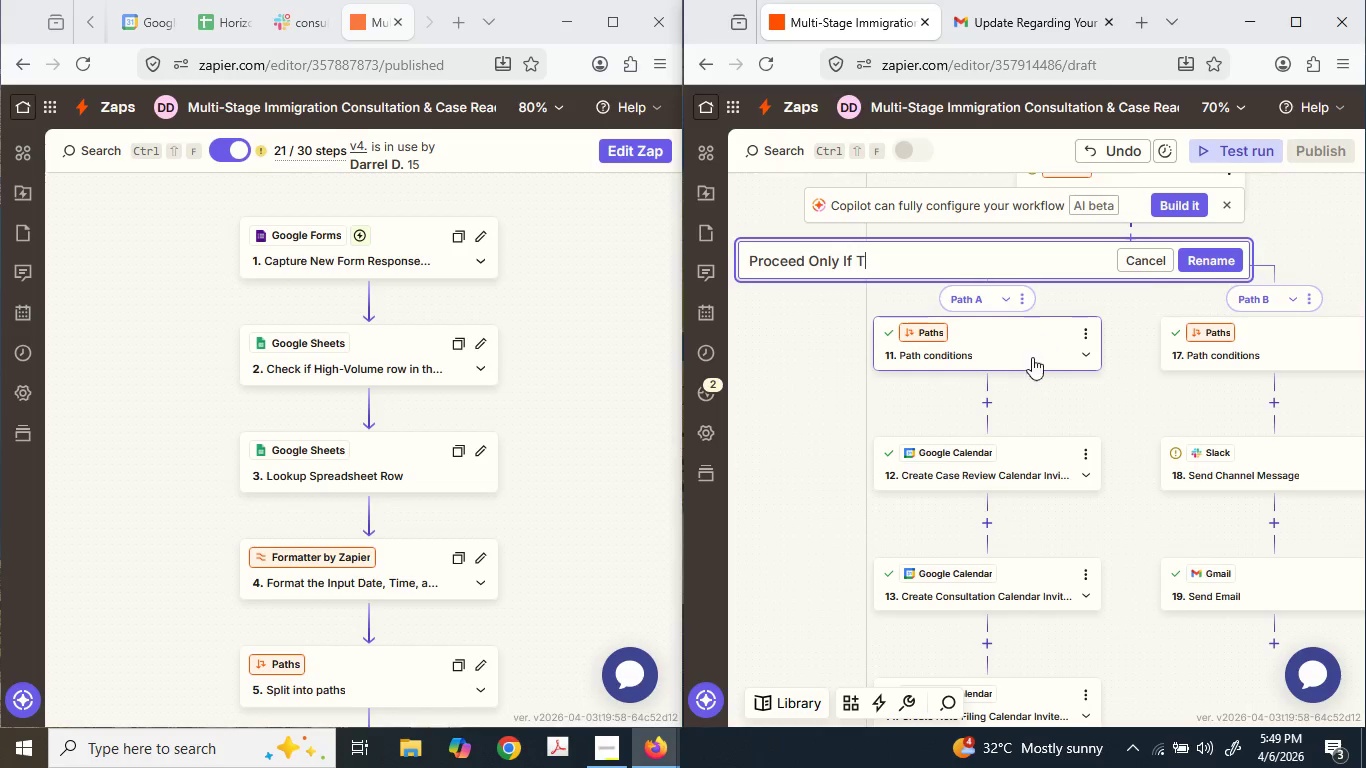 
key(E)
 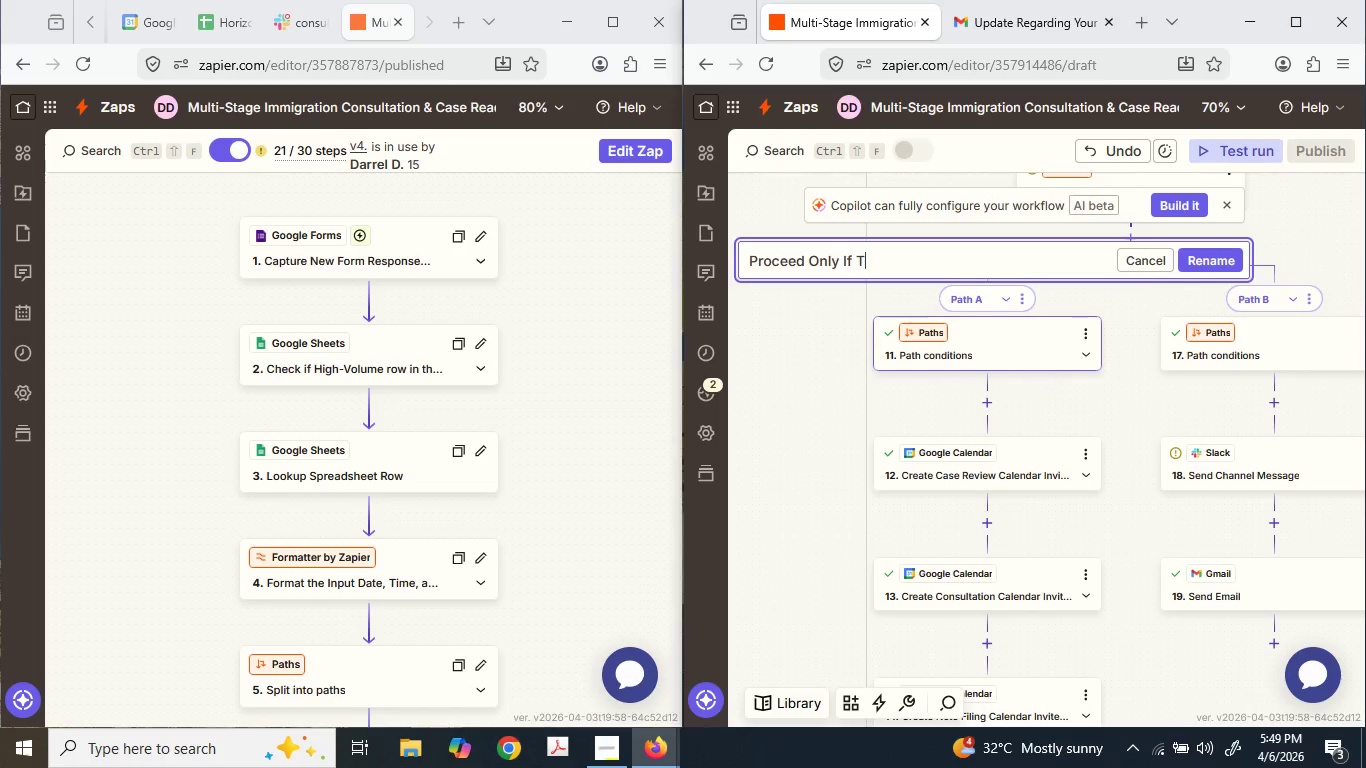 
key(Backspace)
 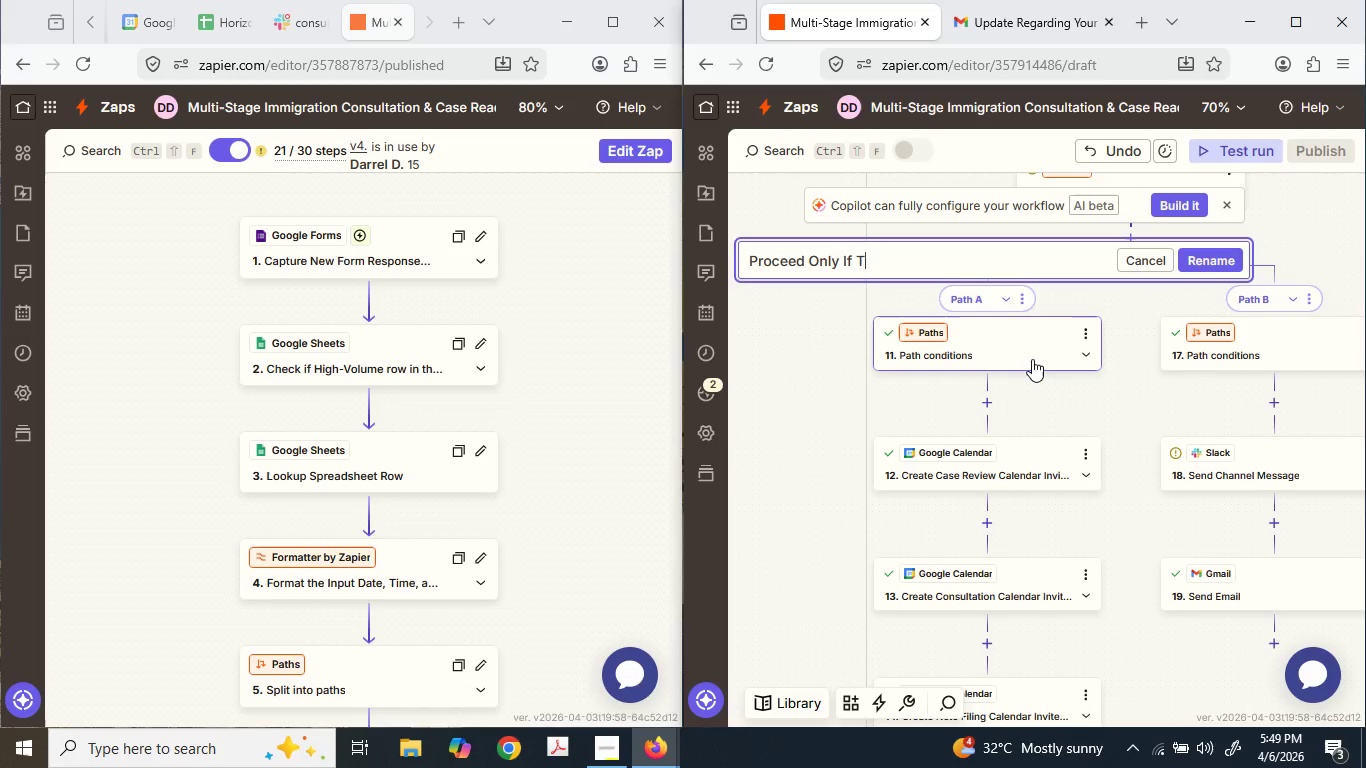 
key(E)
 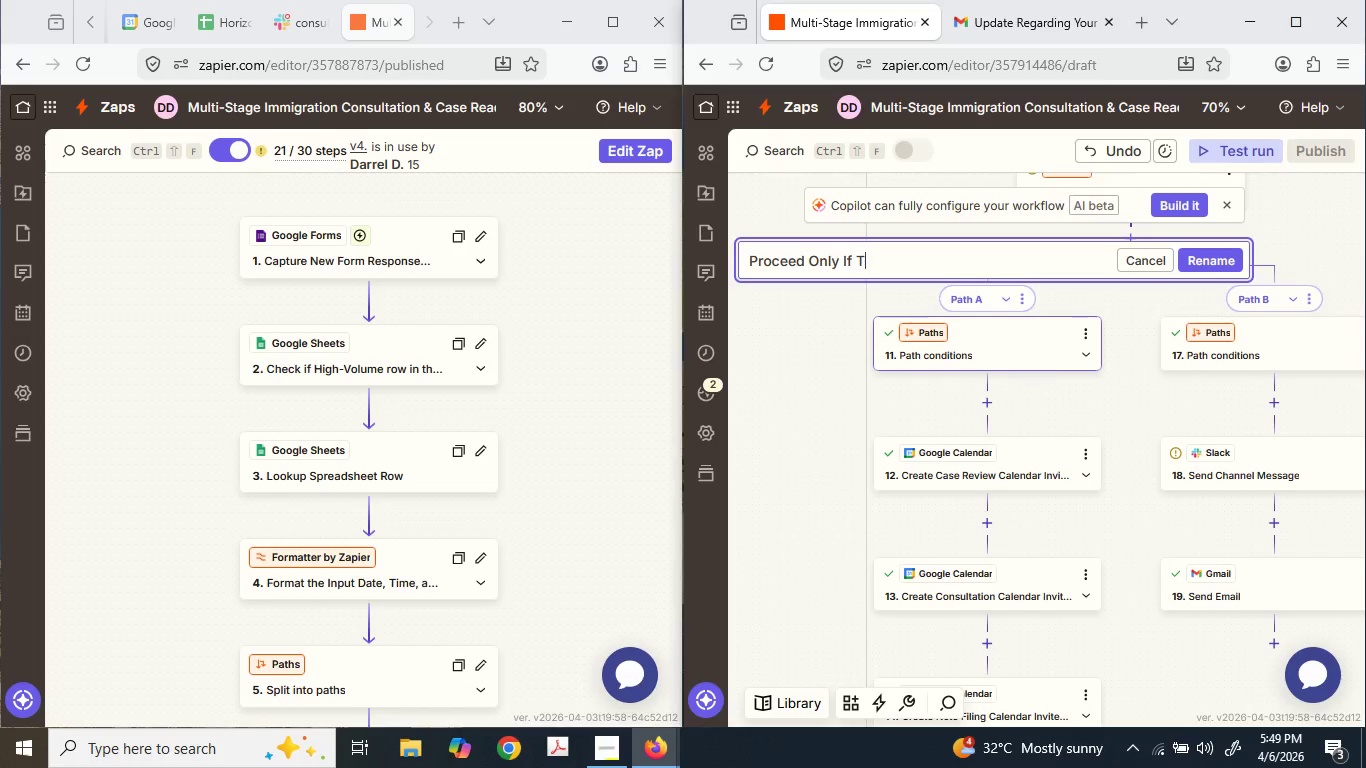 
key(Backspace)
 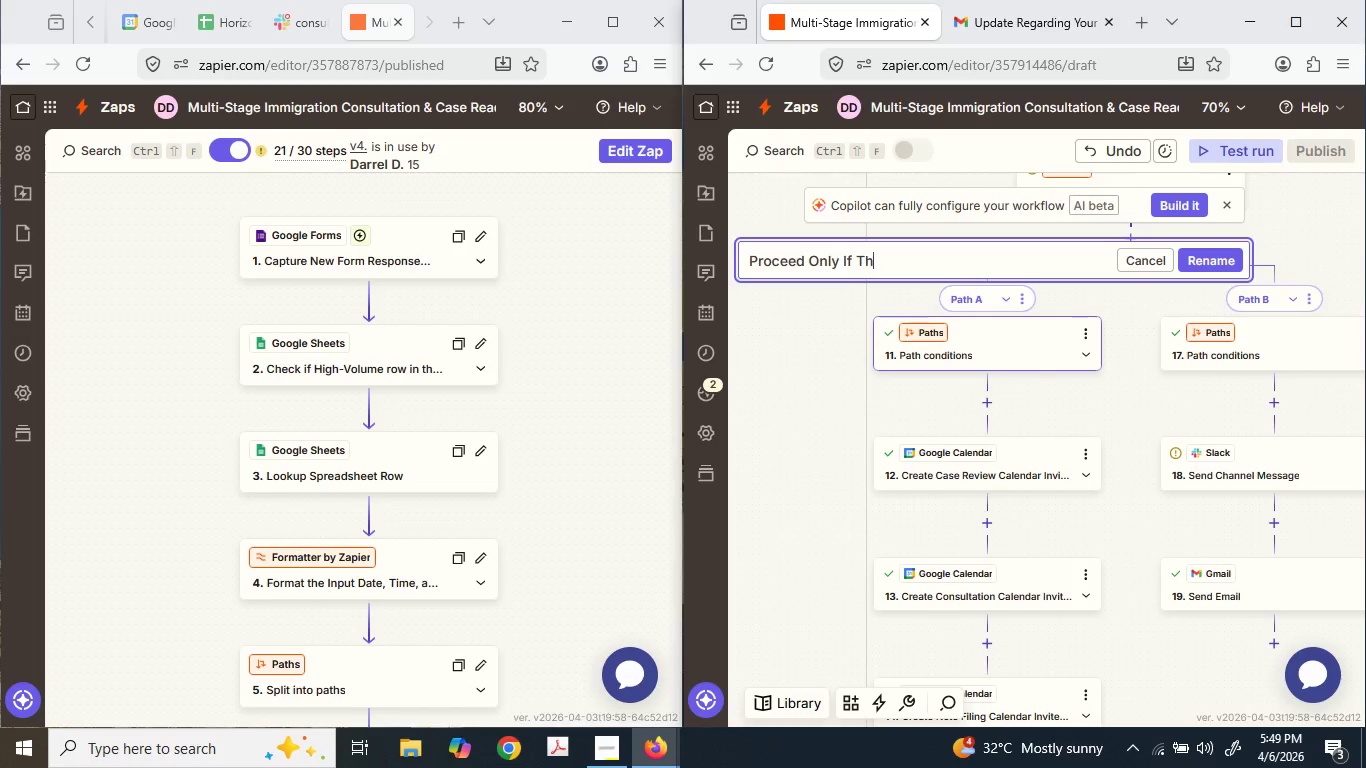 
type(here i)
key(Backspace)
 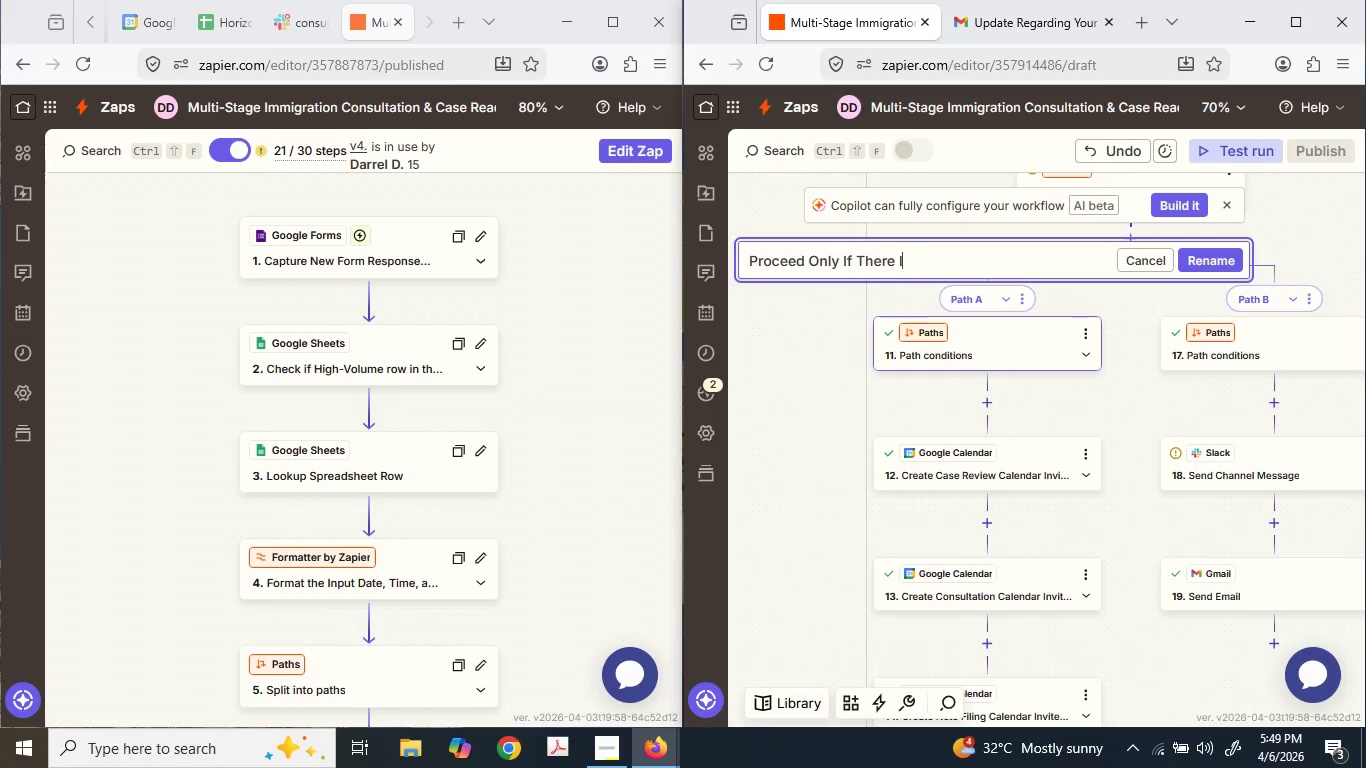 
type(Is no)
key(Backspace)
key(Backspace)
type(Nio)
key(Backspace)
key(Backspace)
 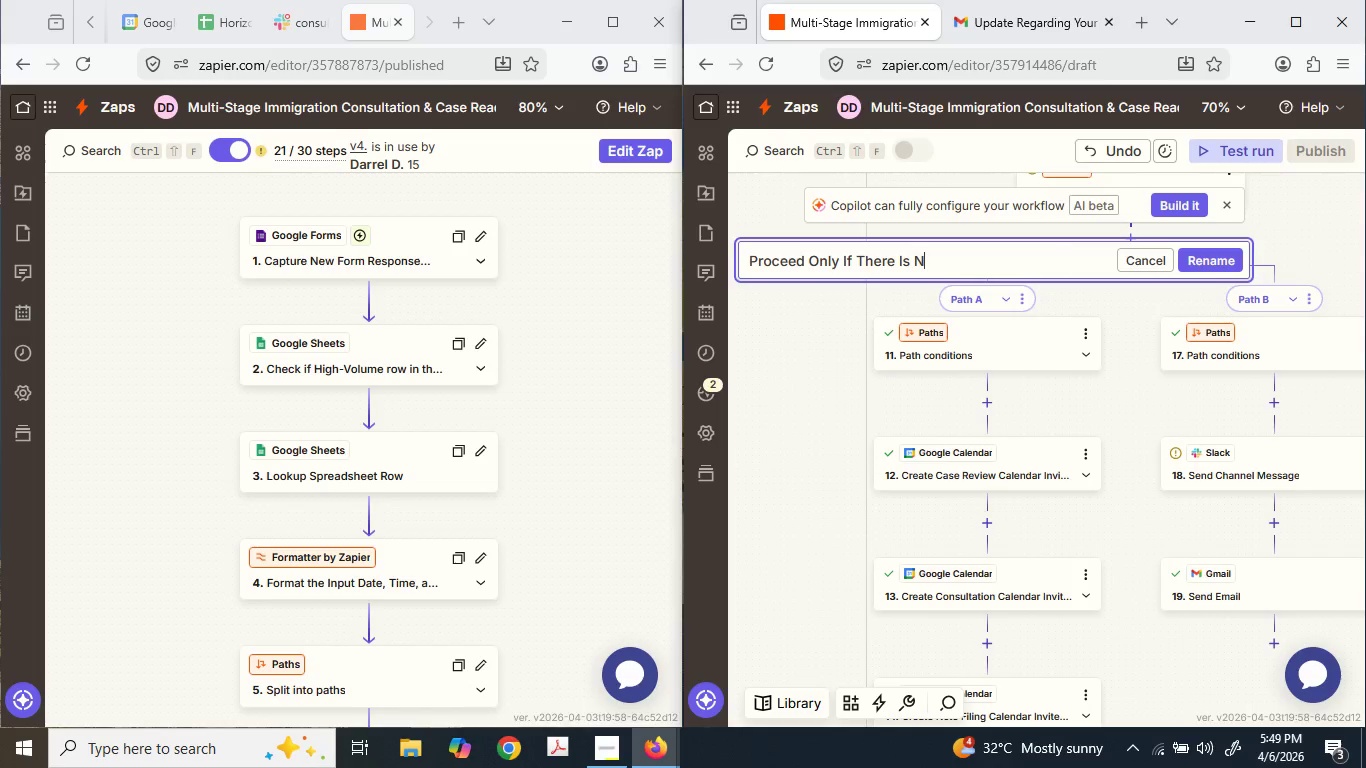 
type(o Confli)
 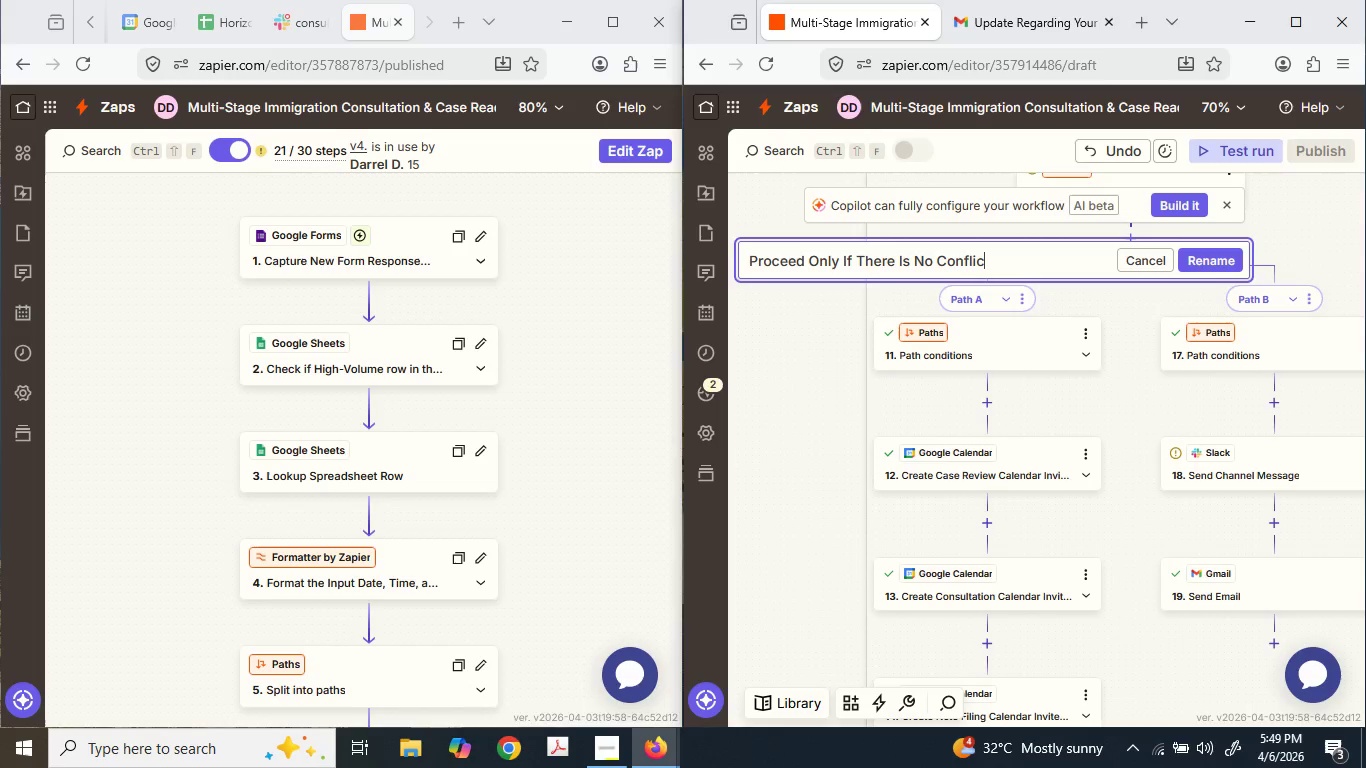 
type(ct S)
key(Backspace)
type(Calendar Even)
 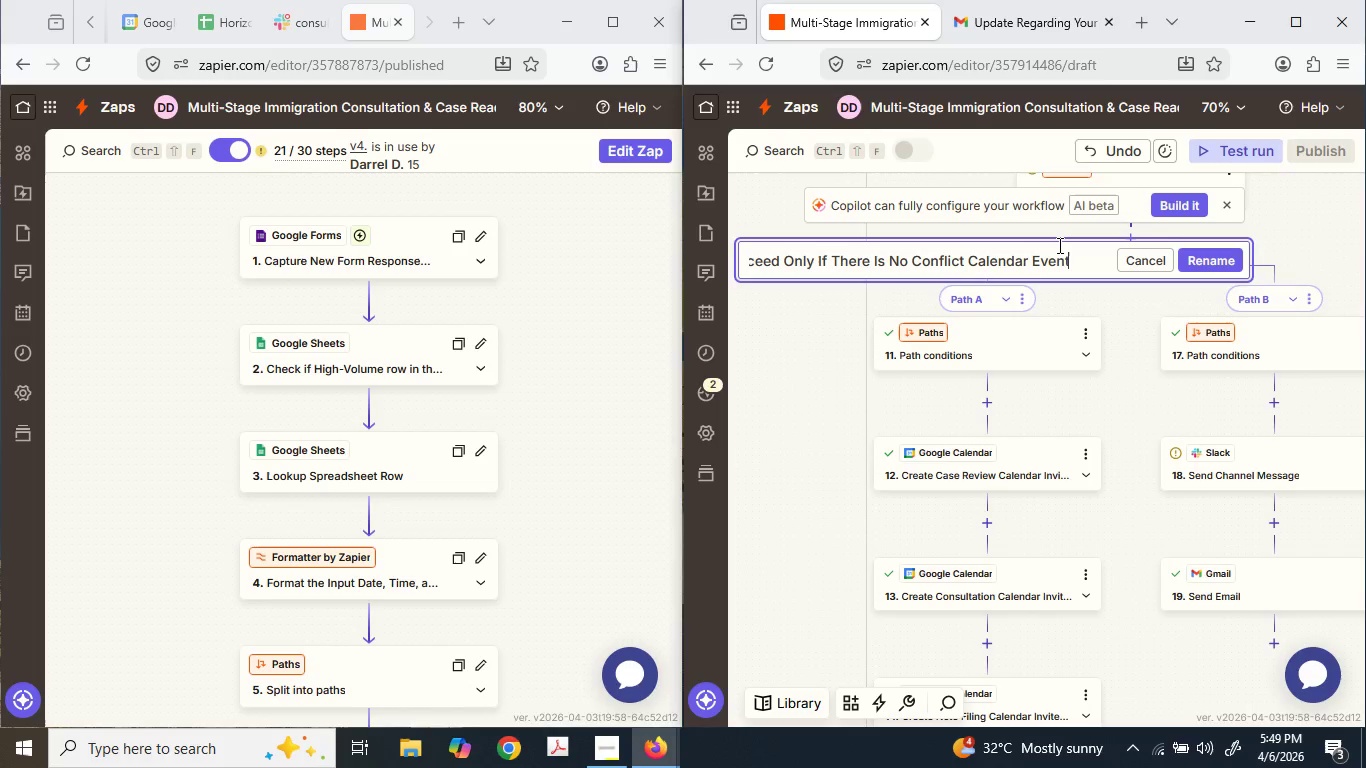 
 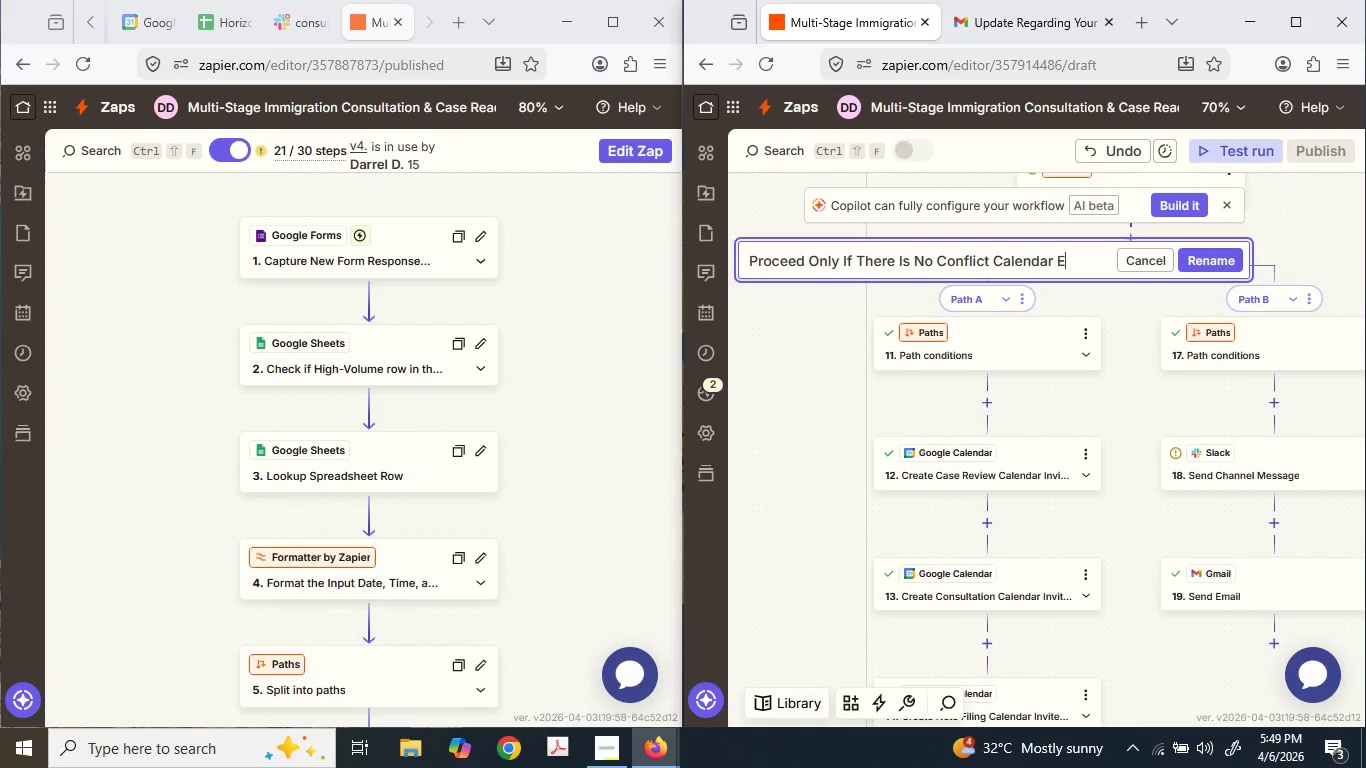 
key(T)
 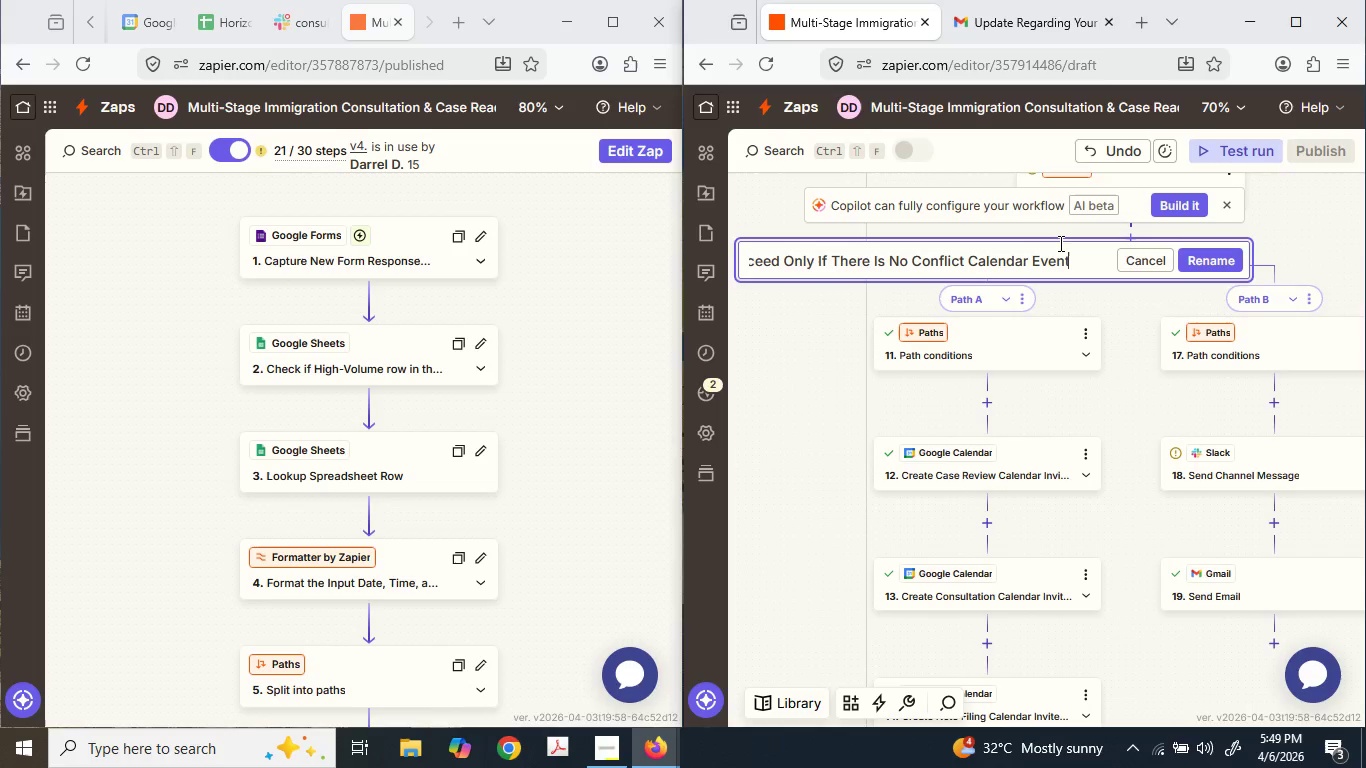 
type( and The C)
key(Backspace)
 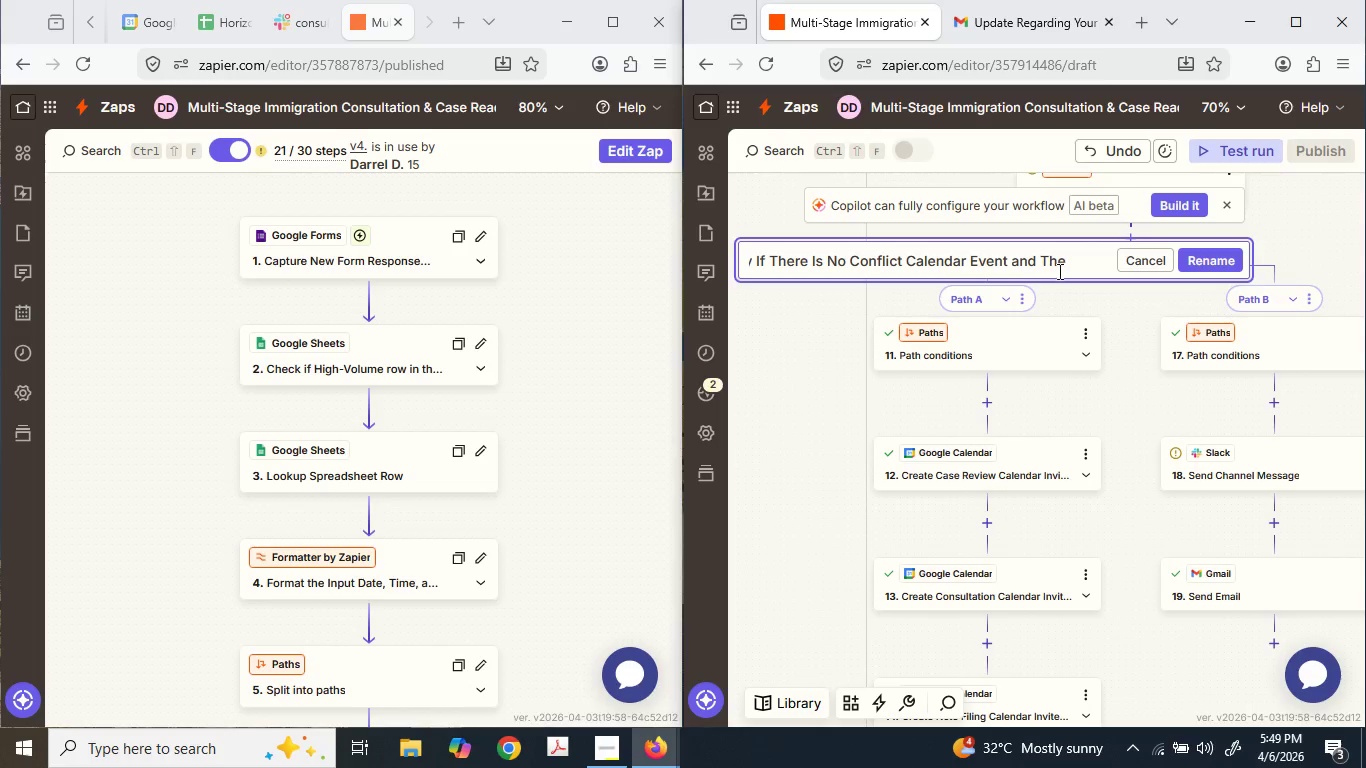 
type(Placeholder is s)
 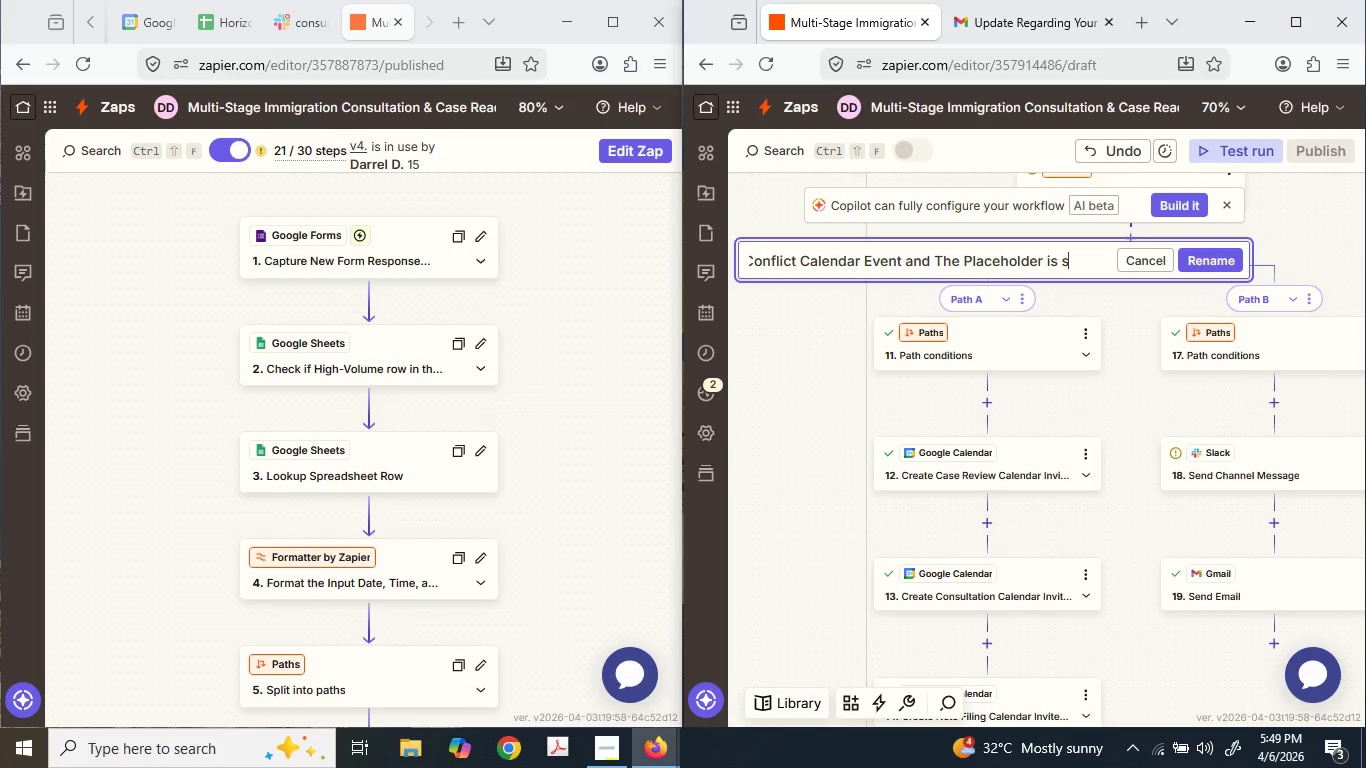 
key(Backspace)
type(Still "Fa)
key(Backspace)
type(ALSE" )
 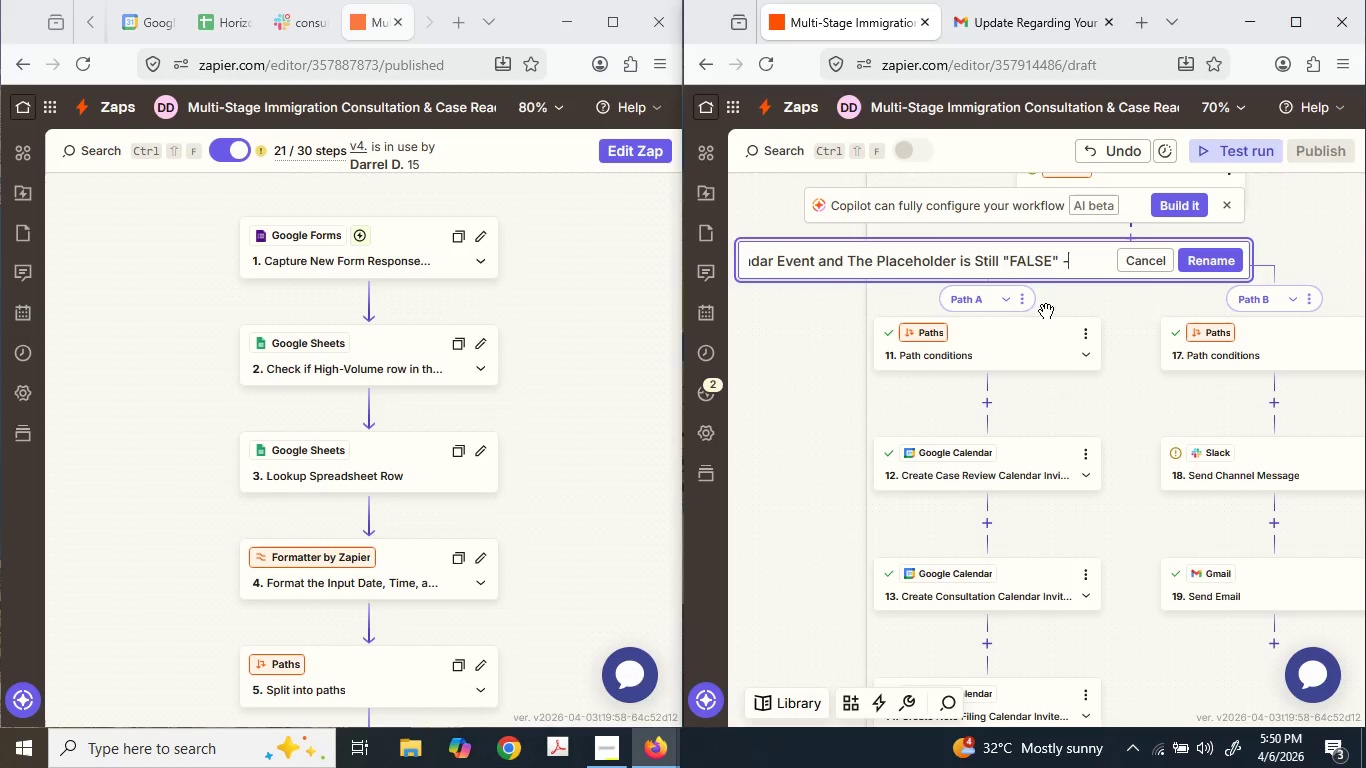 
 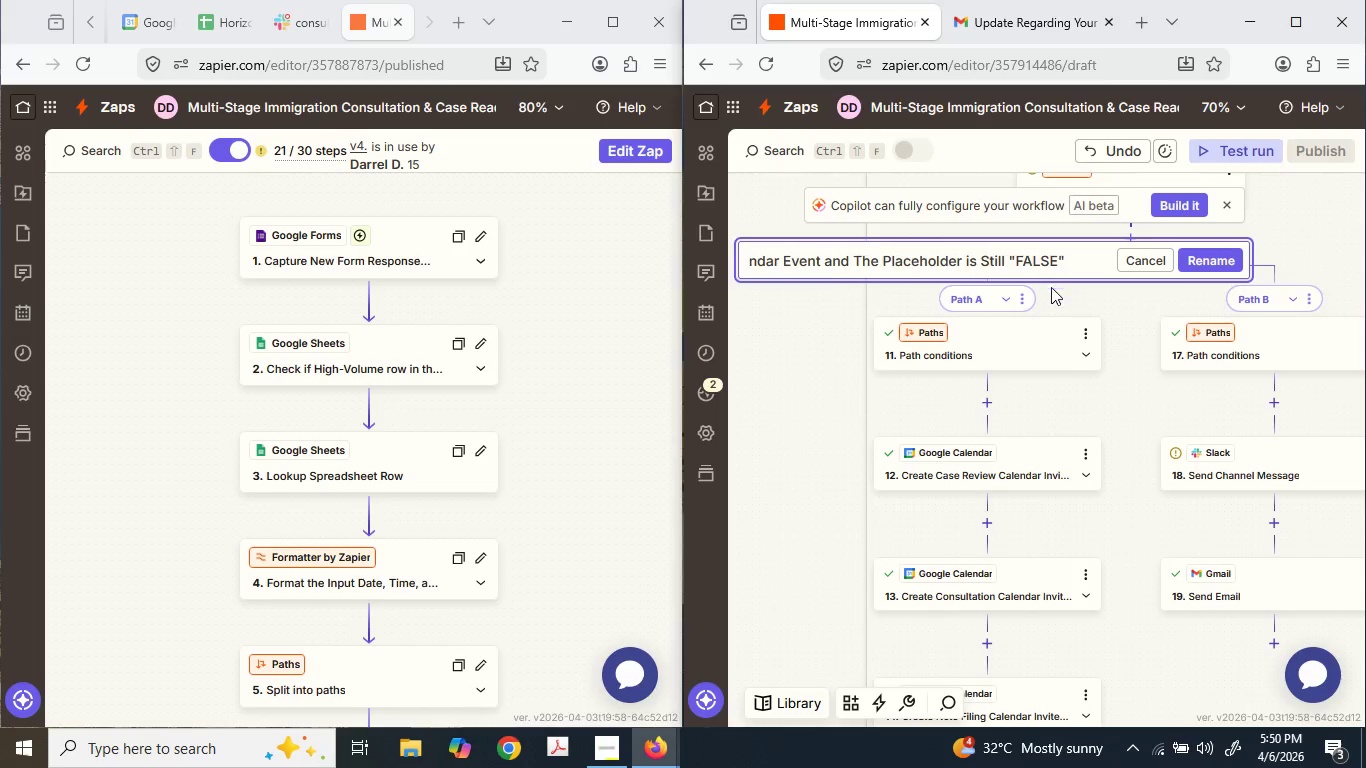 
key(Minus)
 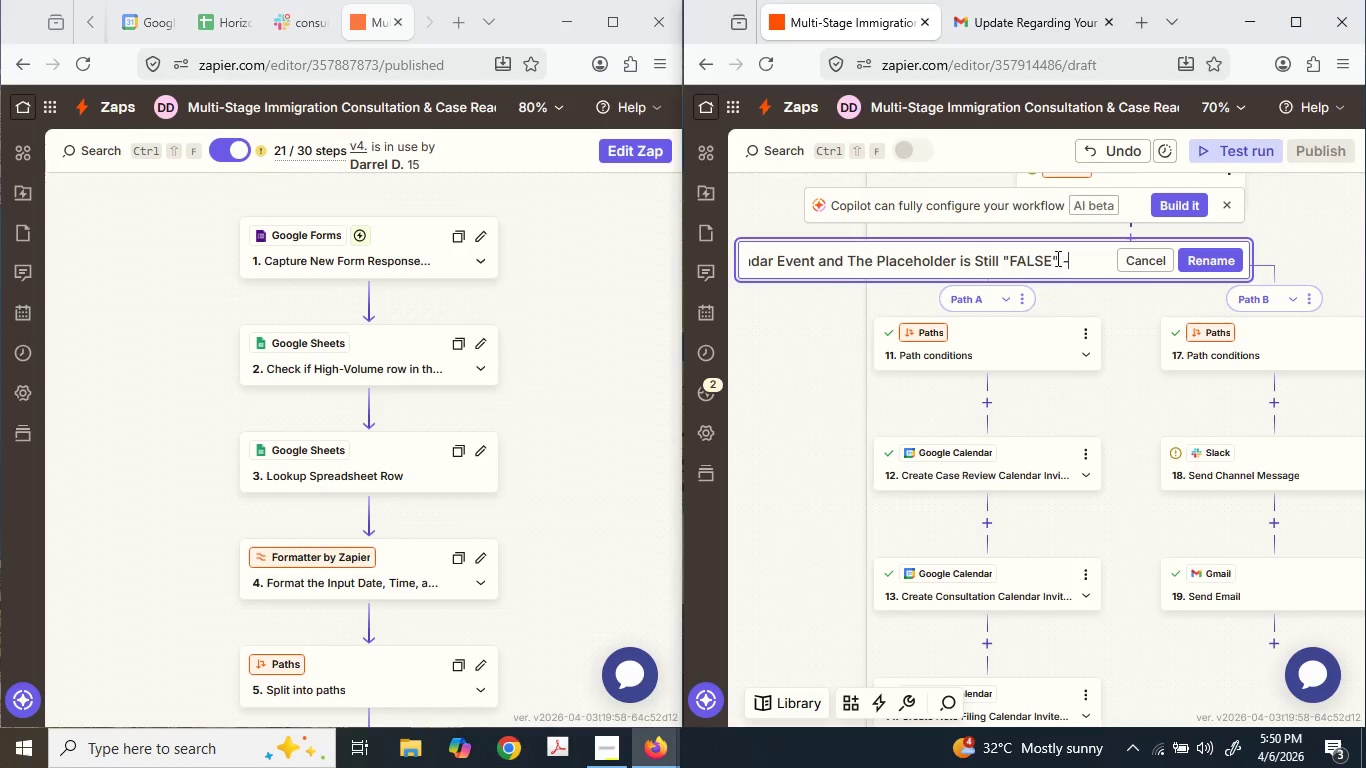 
key(Space)
 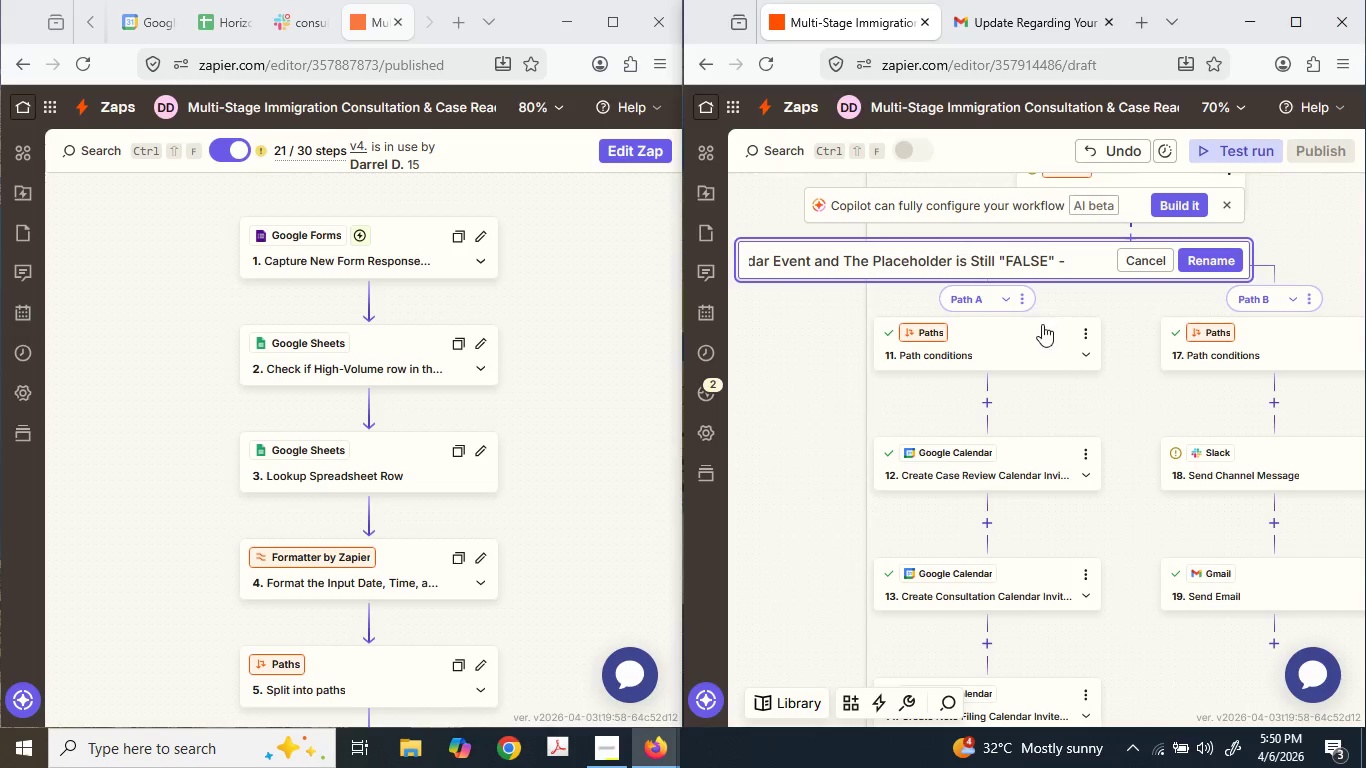 
key(Shift+ShiftLeft)
 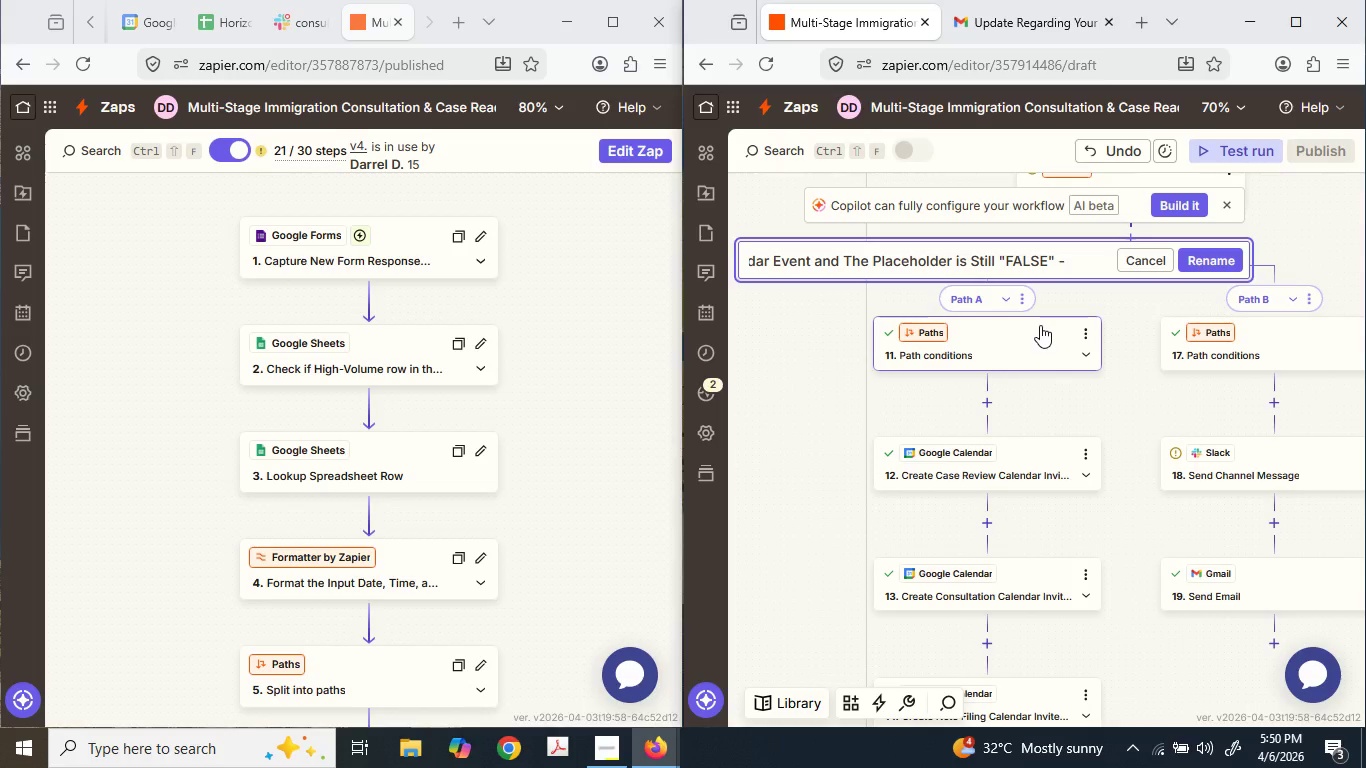 
key(Shift+ShiftLeft)
 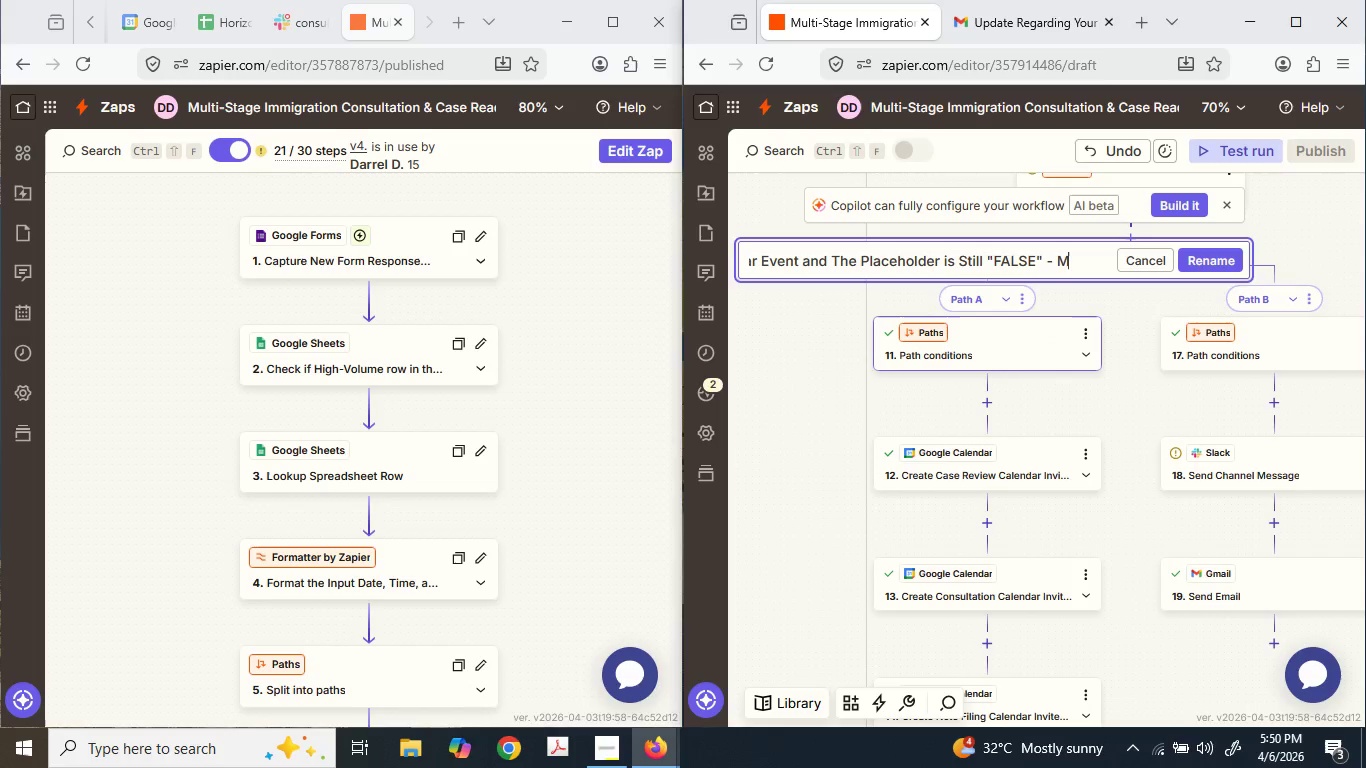 
key(Shift+M)
 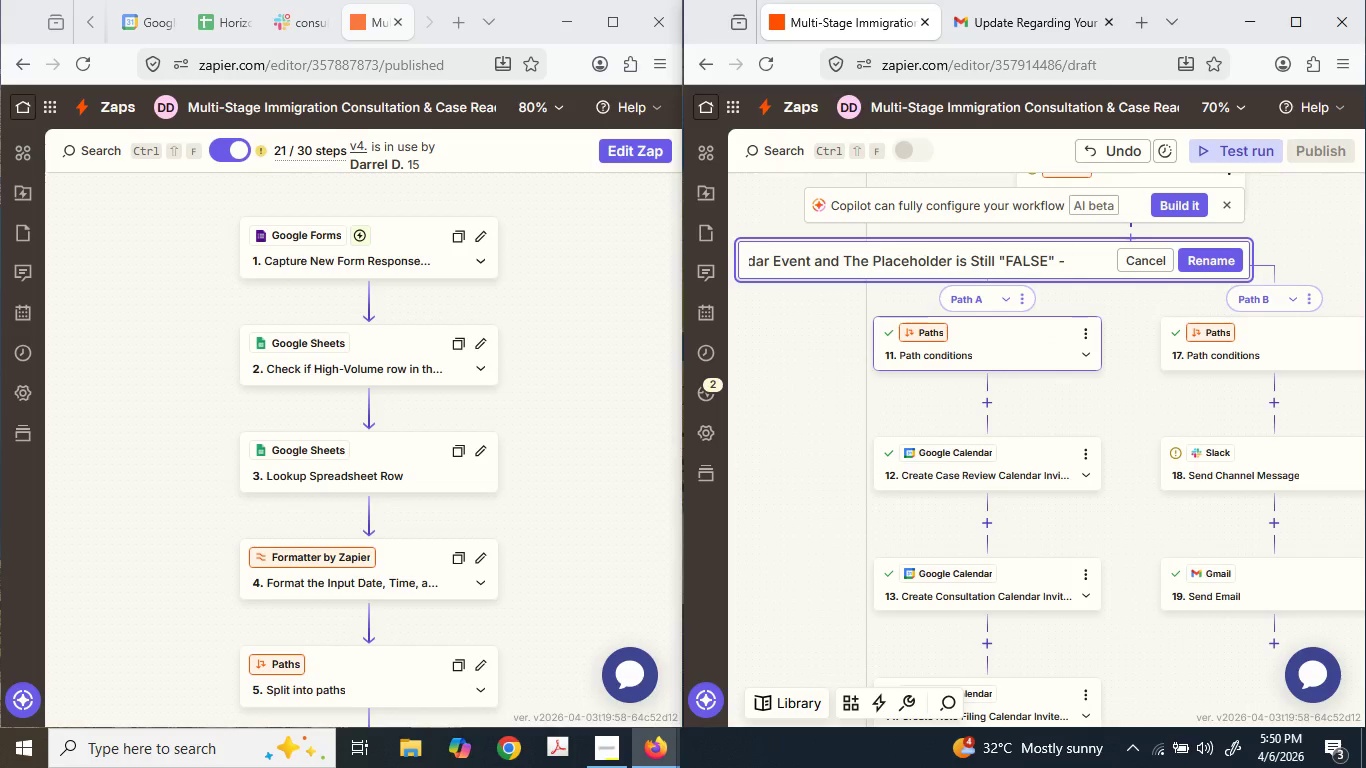 
key(Backspace)
 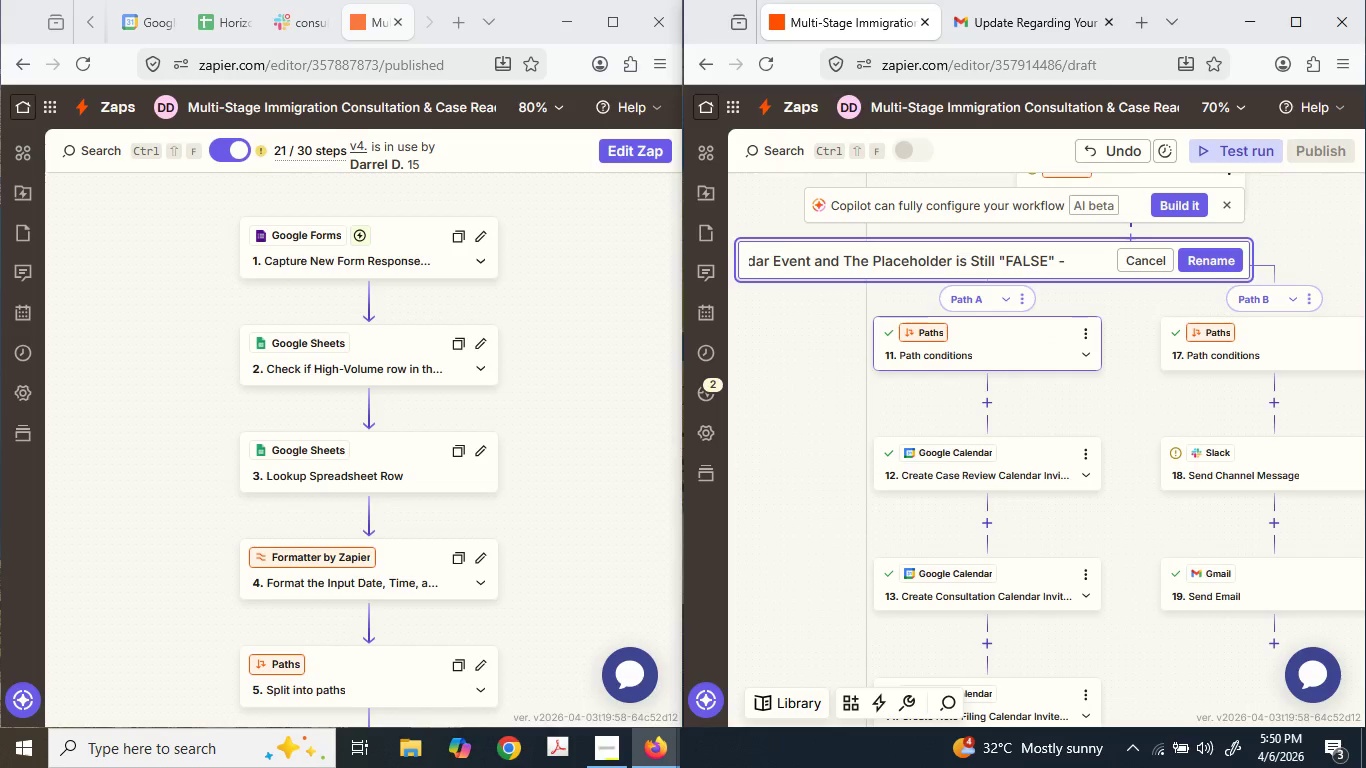 
key(Backspace)
 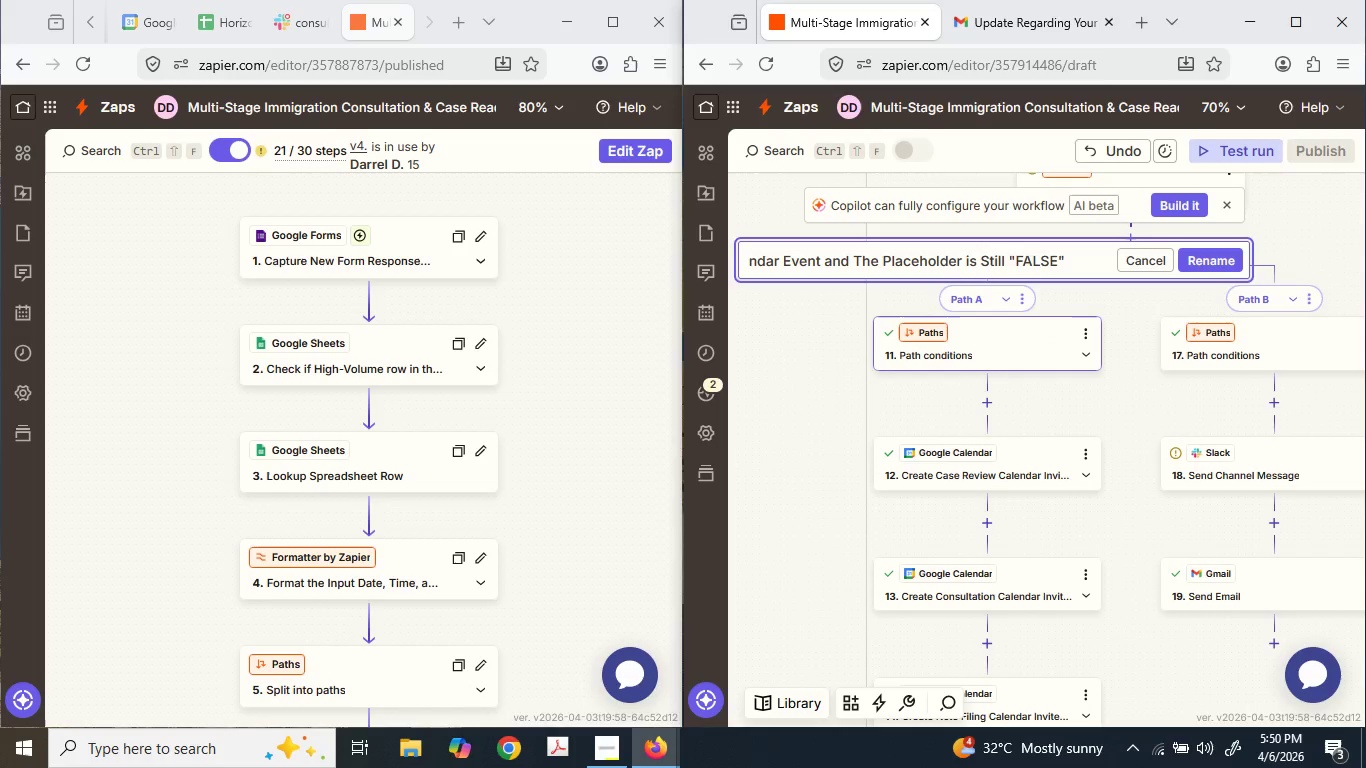 
key(Backspace)
 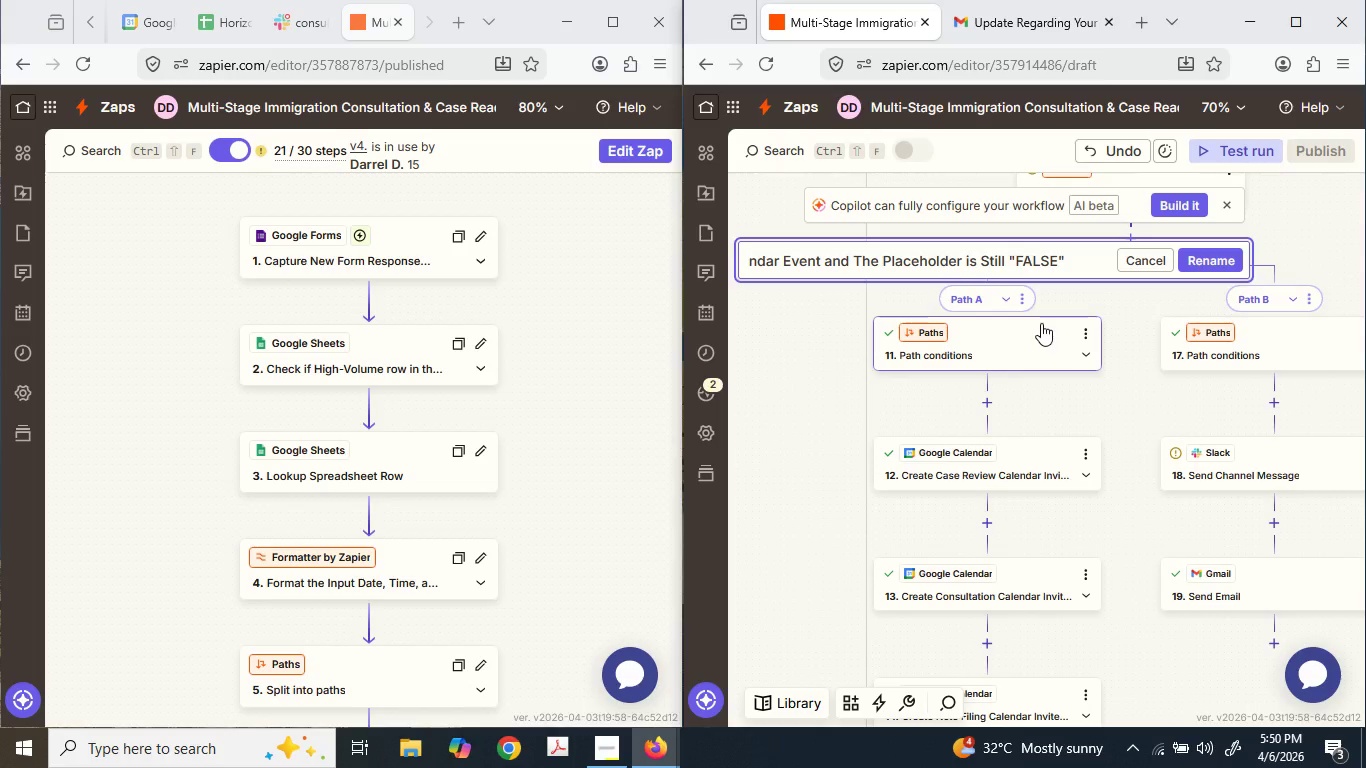 
key(Backspace)
 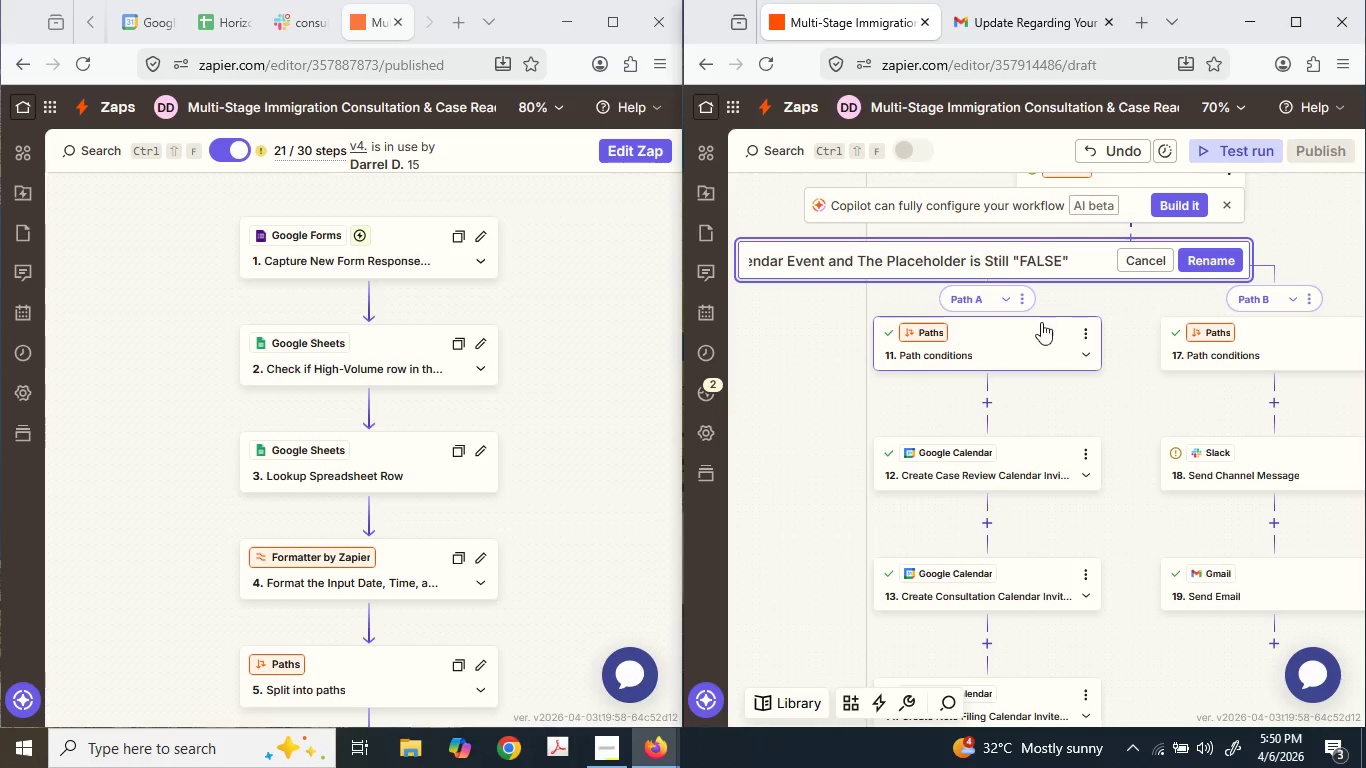 
key(Space)
 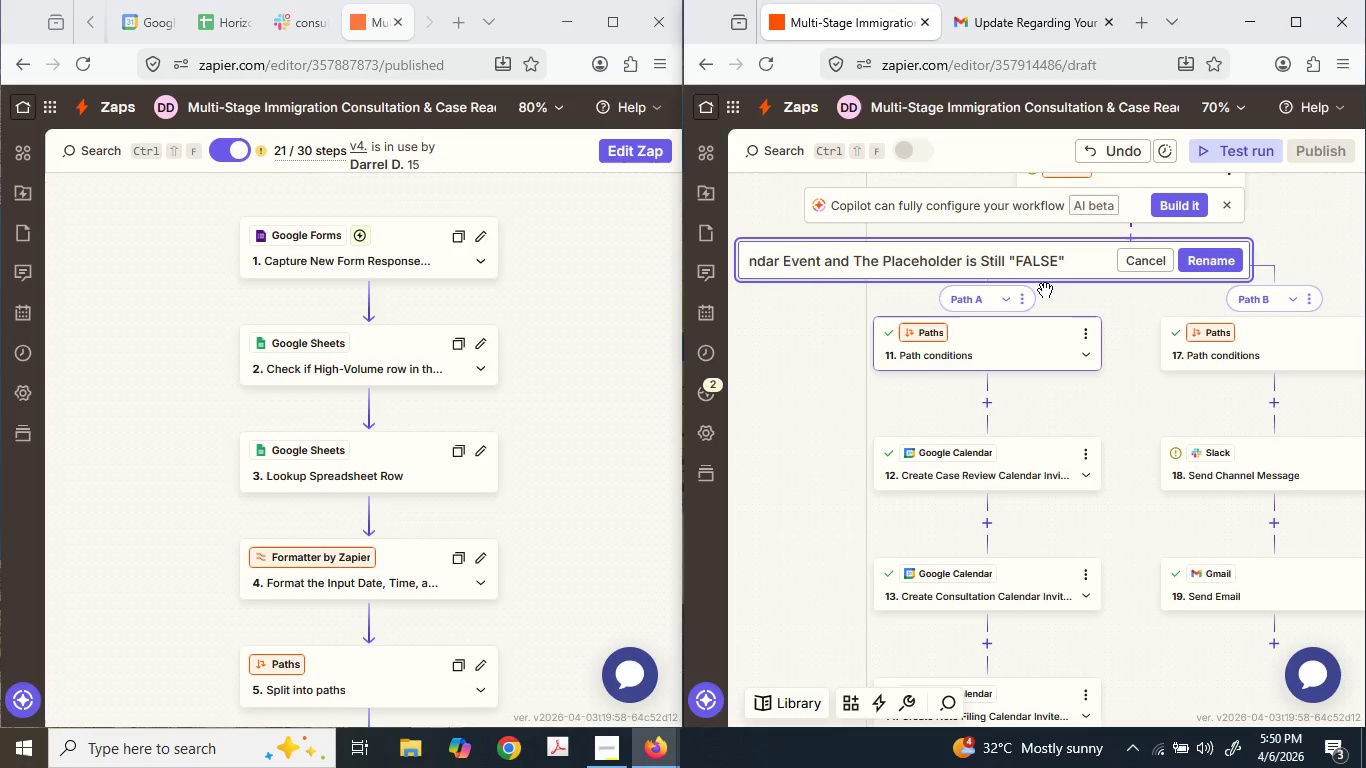 
key(Minus)
 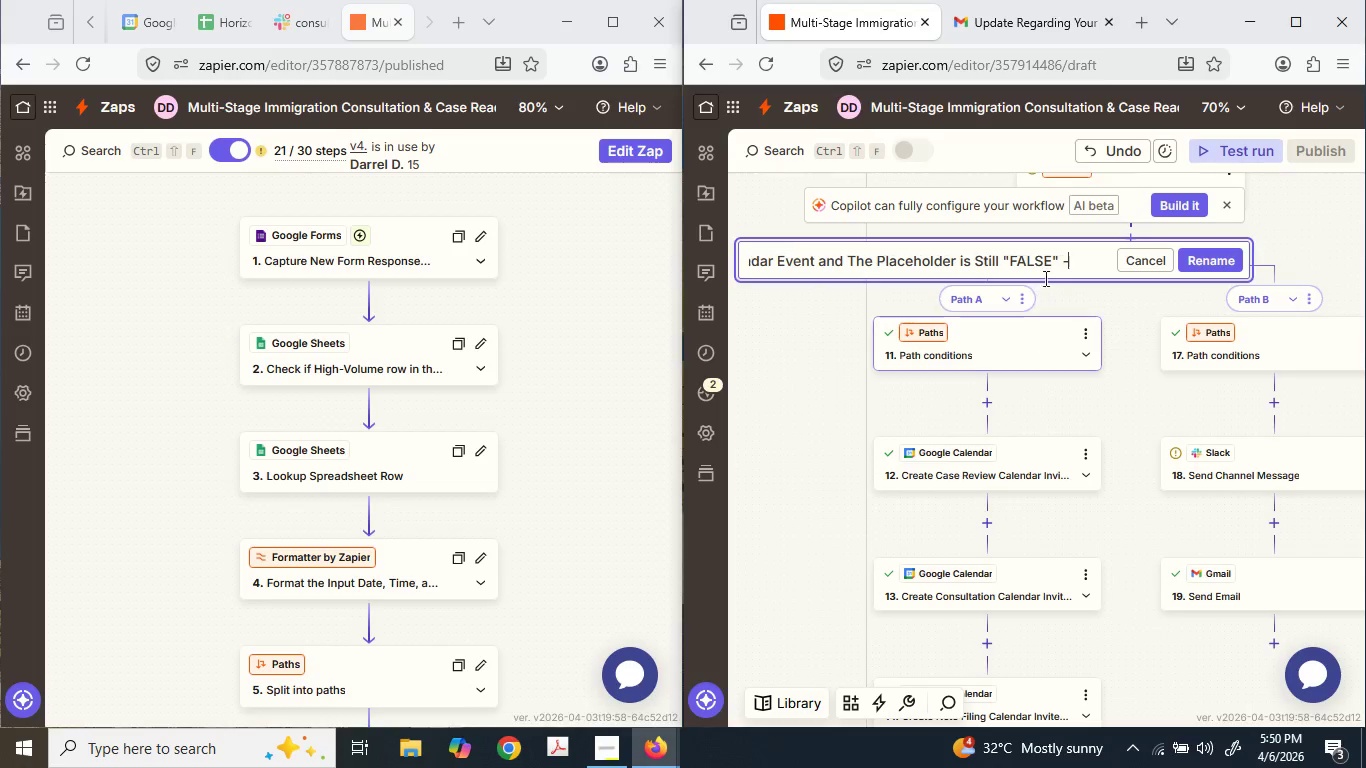 
key(Space)
 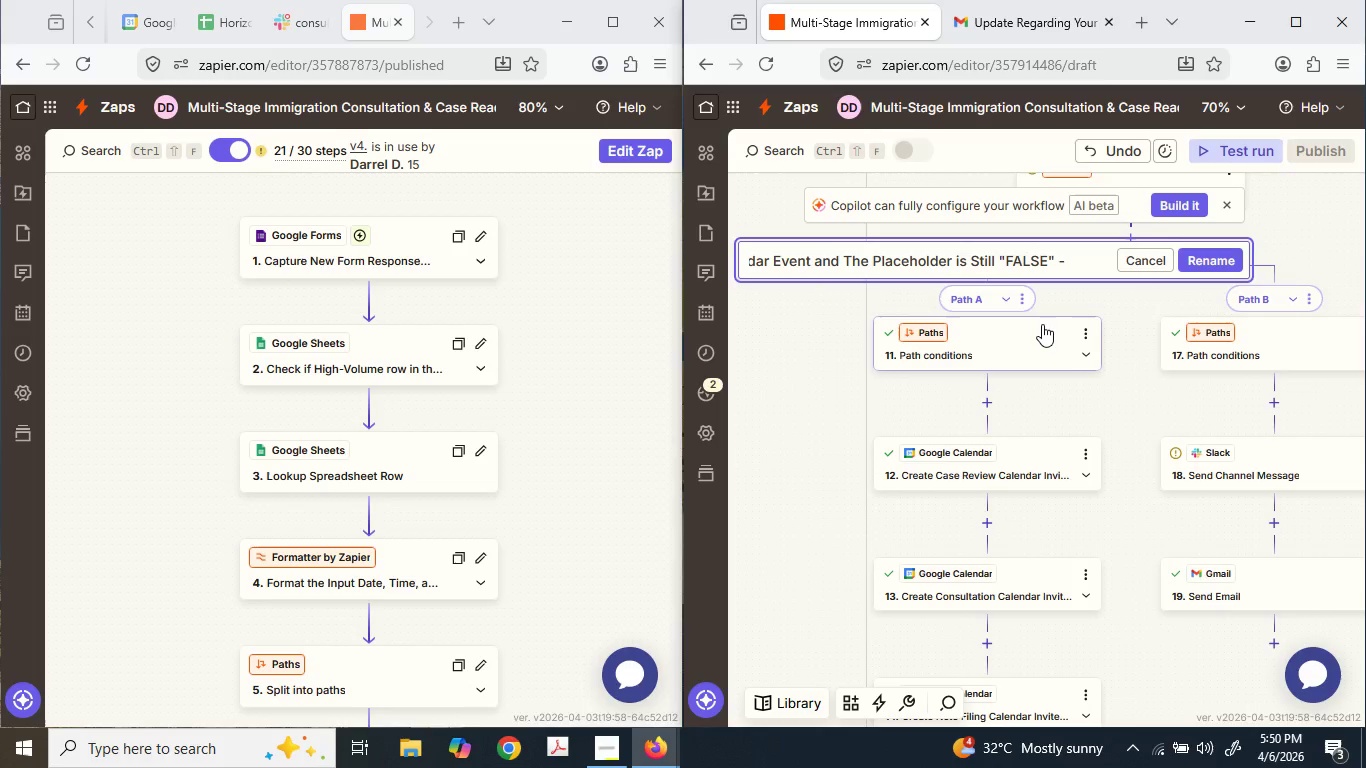 
hold_key(key=ShiftLeft, duration=0.47)
 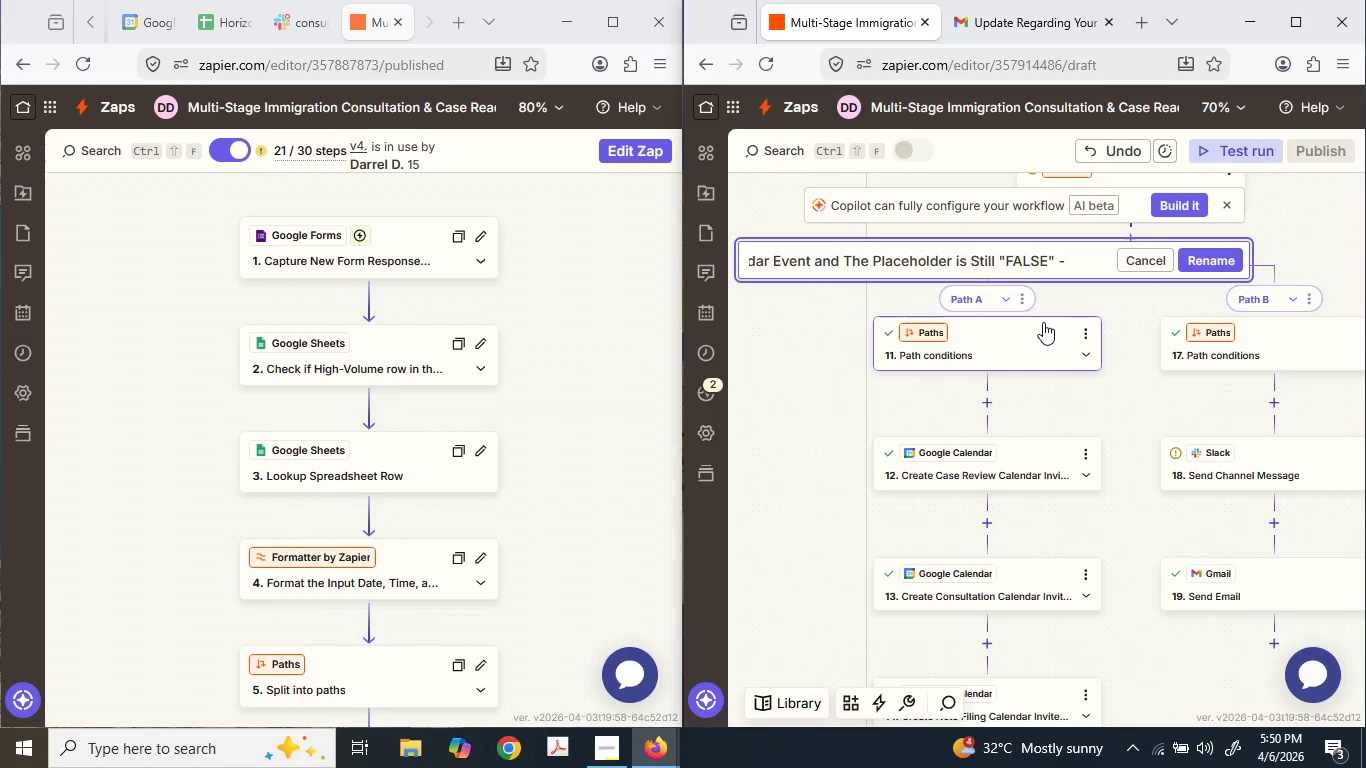 
key(Shift+N)
 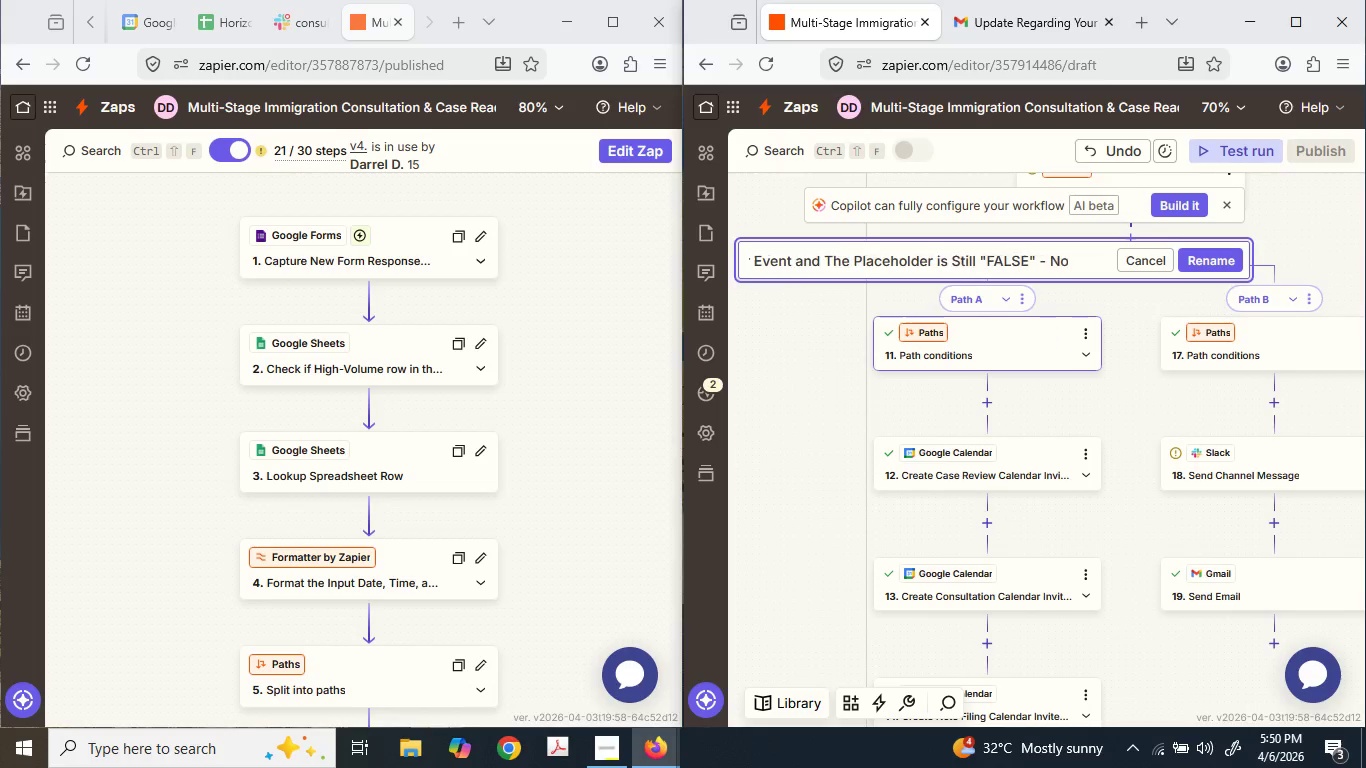 
type(o Book)
 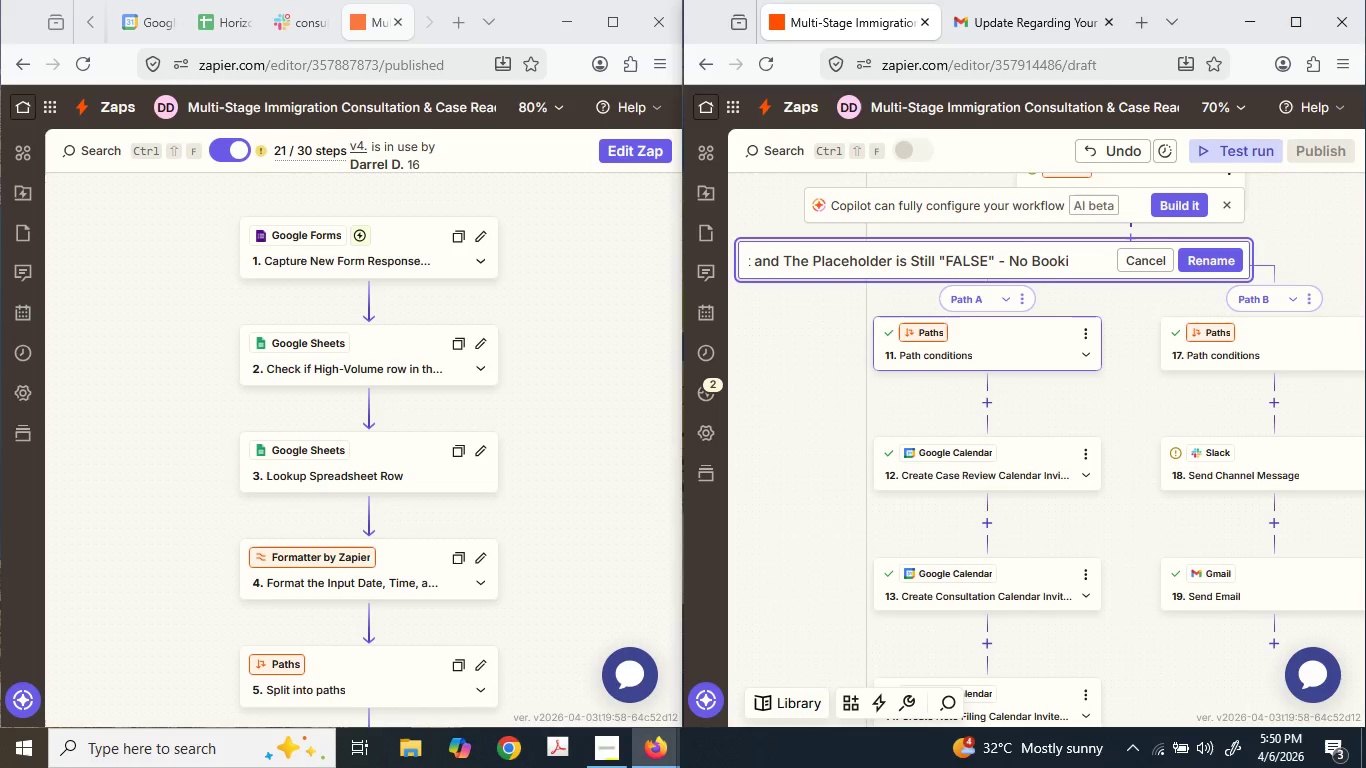 
type(ing Yet from the)
 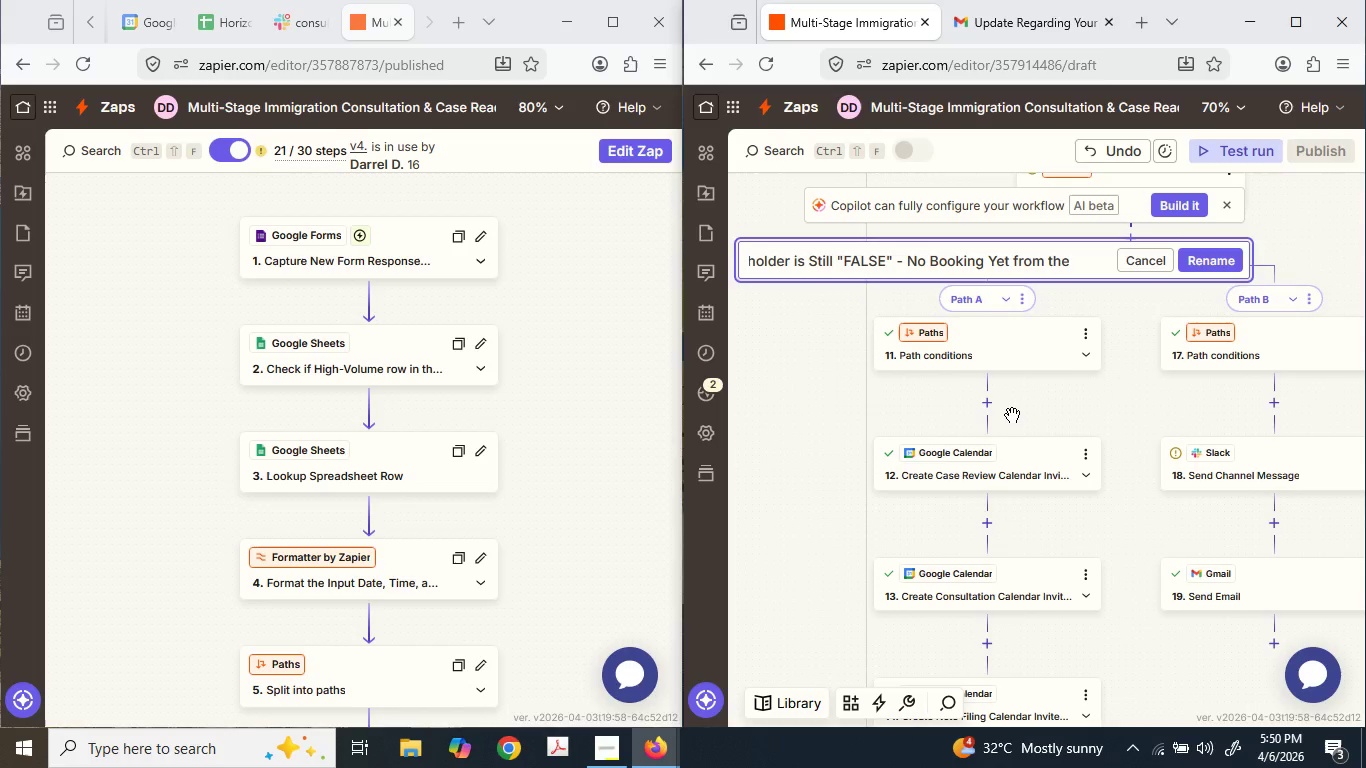 
hold_key(key=Backspace, duration=1.36)
 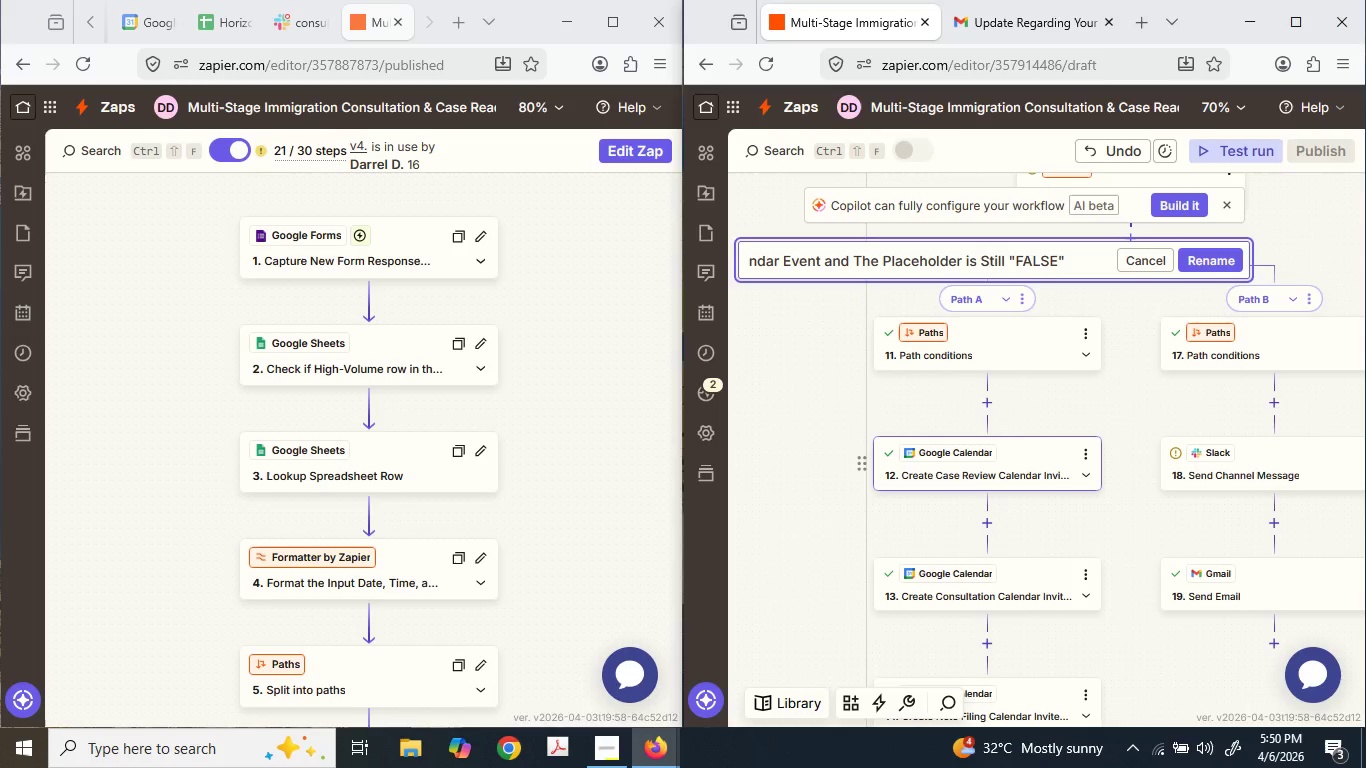 
type((1)
 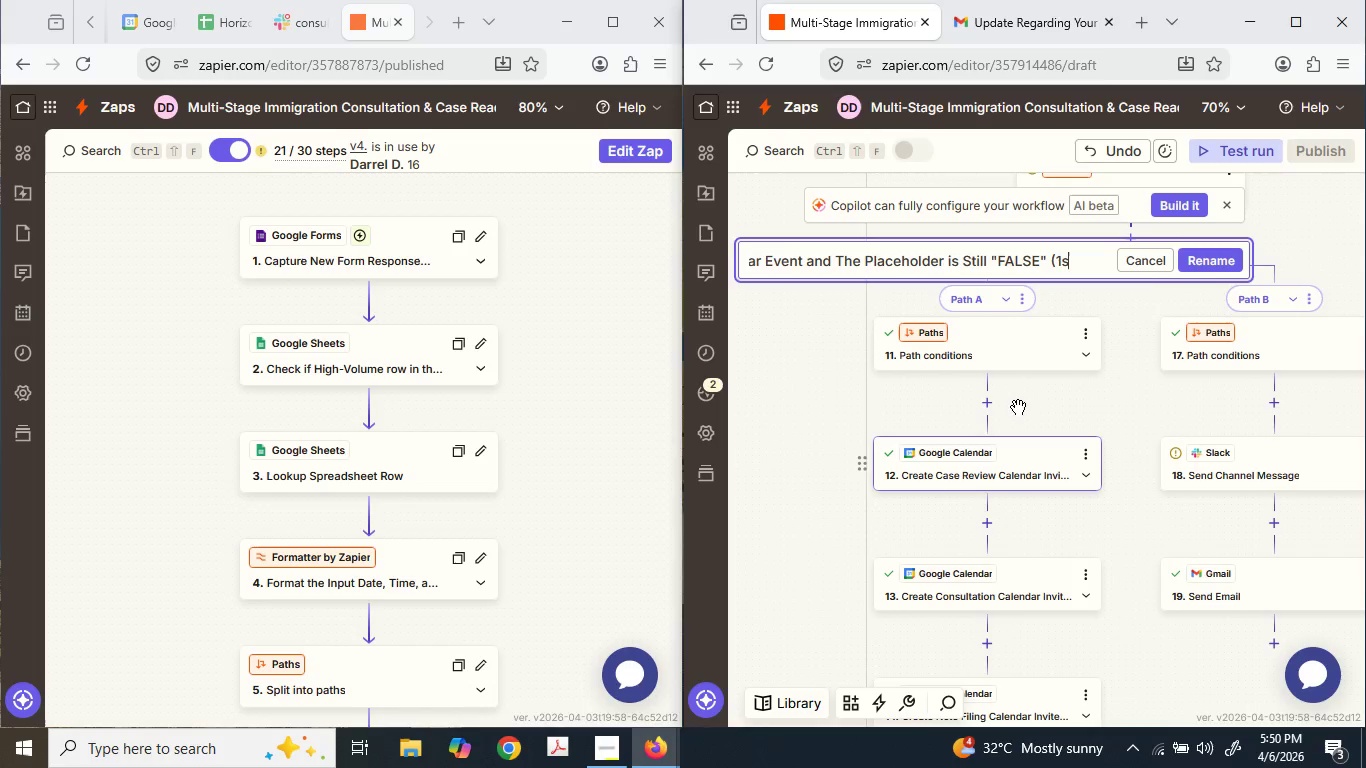 
type(st Time Booking))
 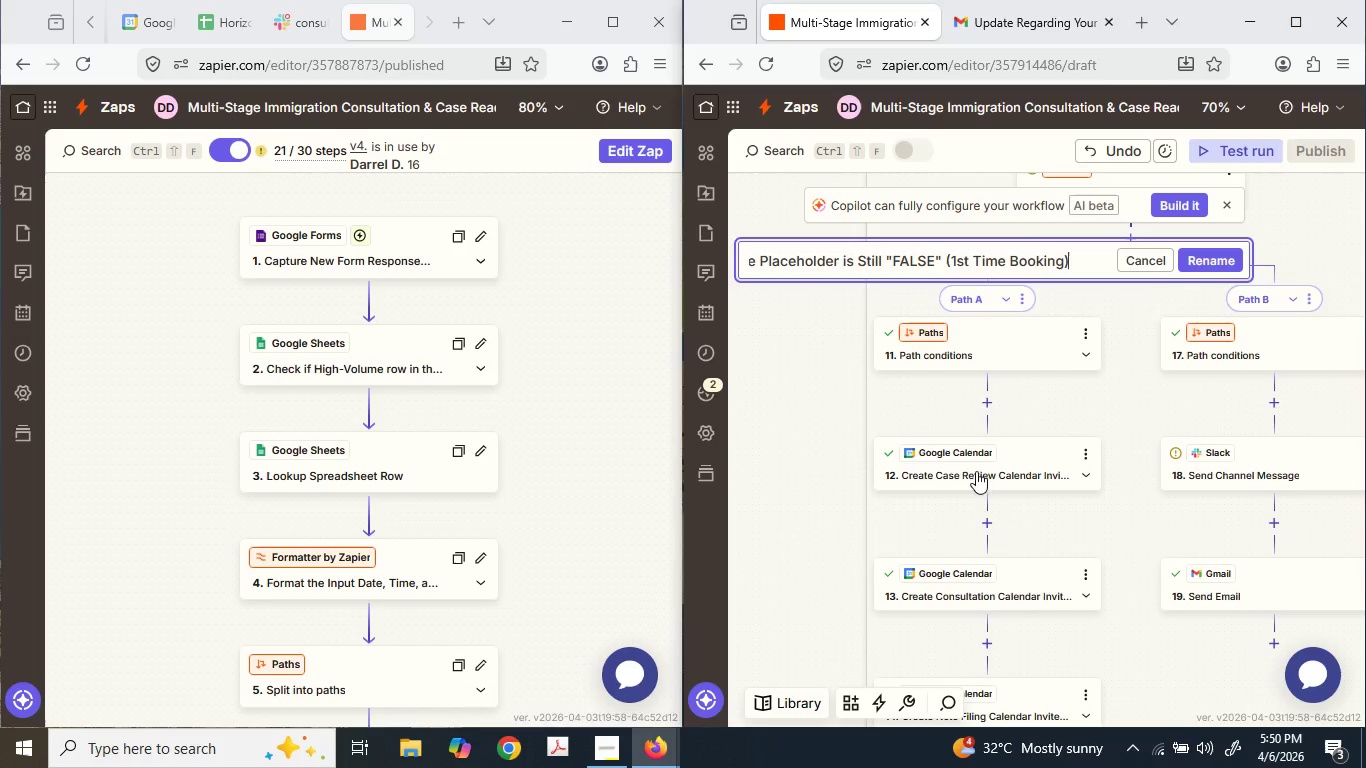 
left_click([807, 409])
 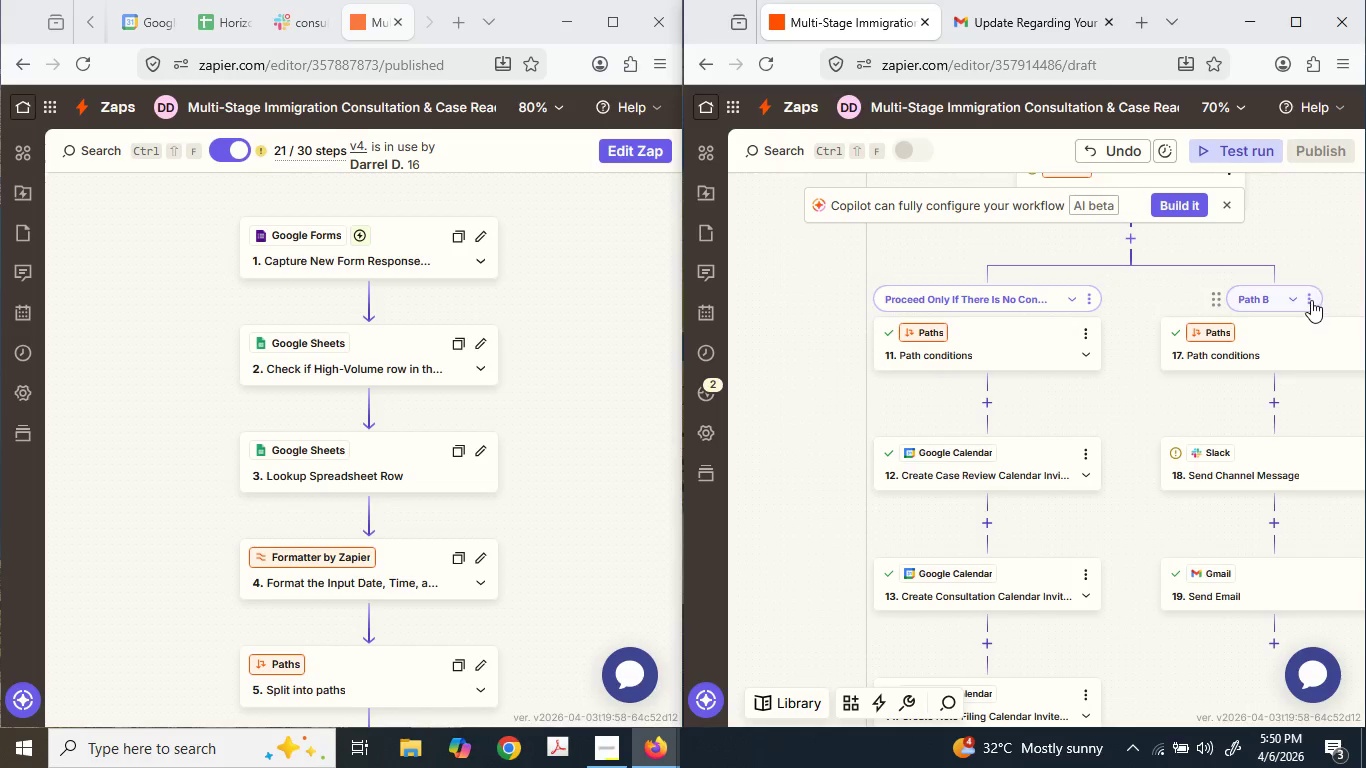 
left_click([1306, 299])
 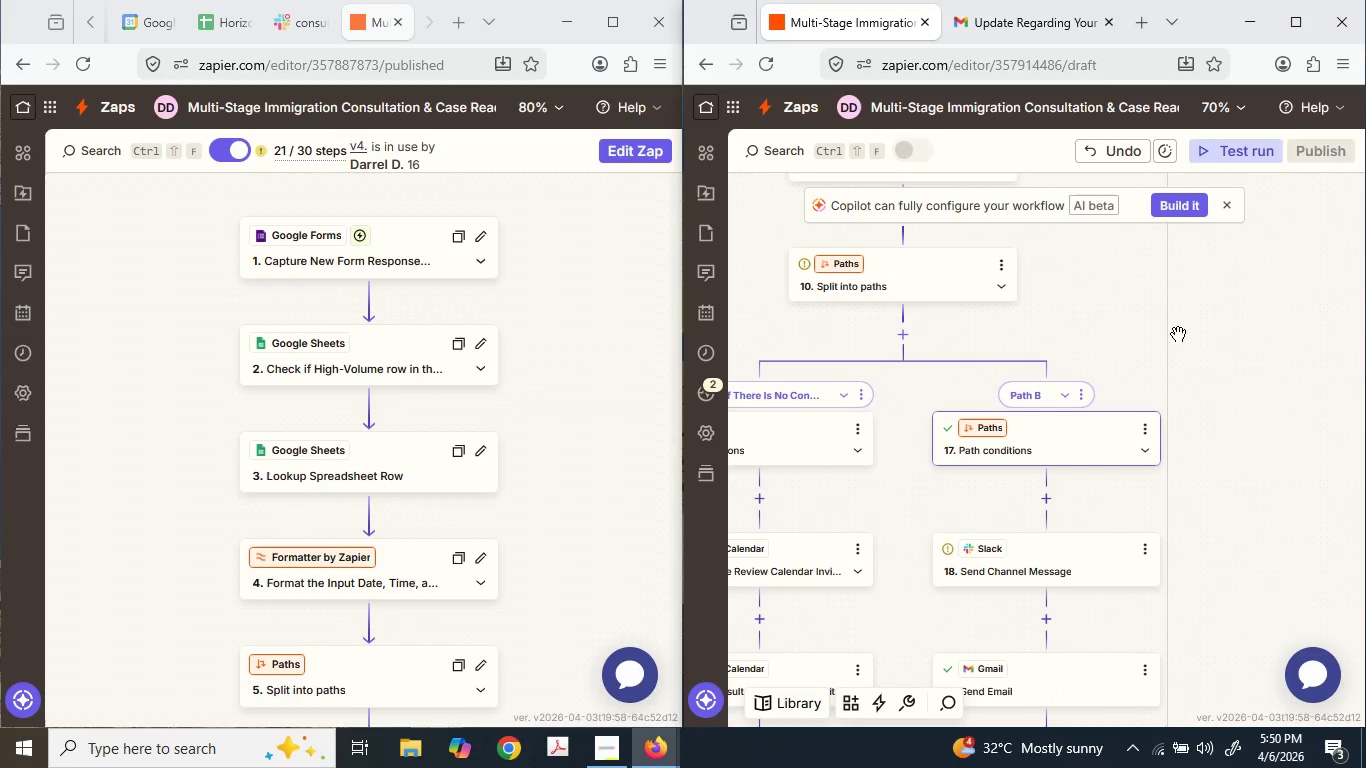 
left_click([1086, 402])
 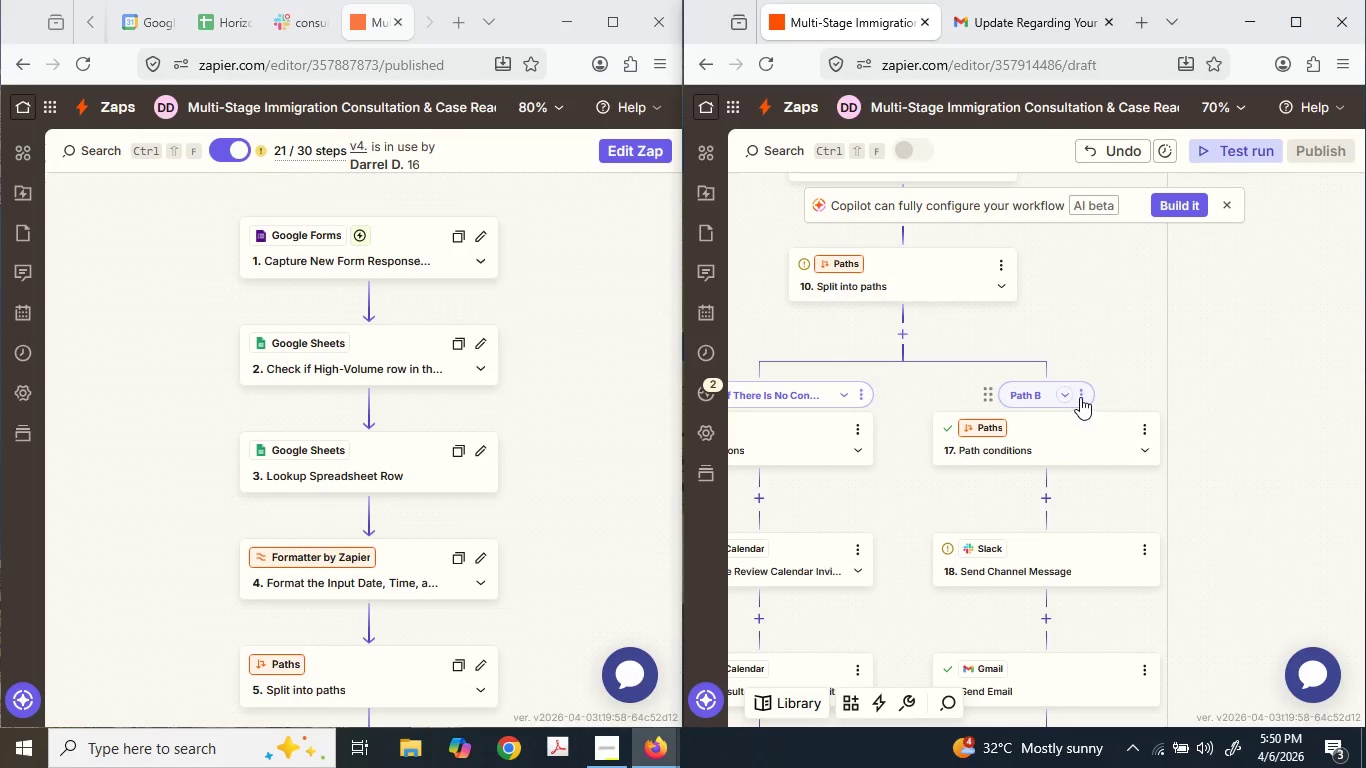 
left_click([1085, 396])
 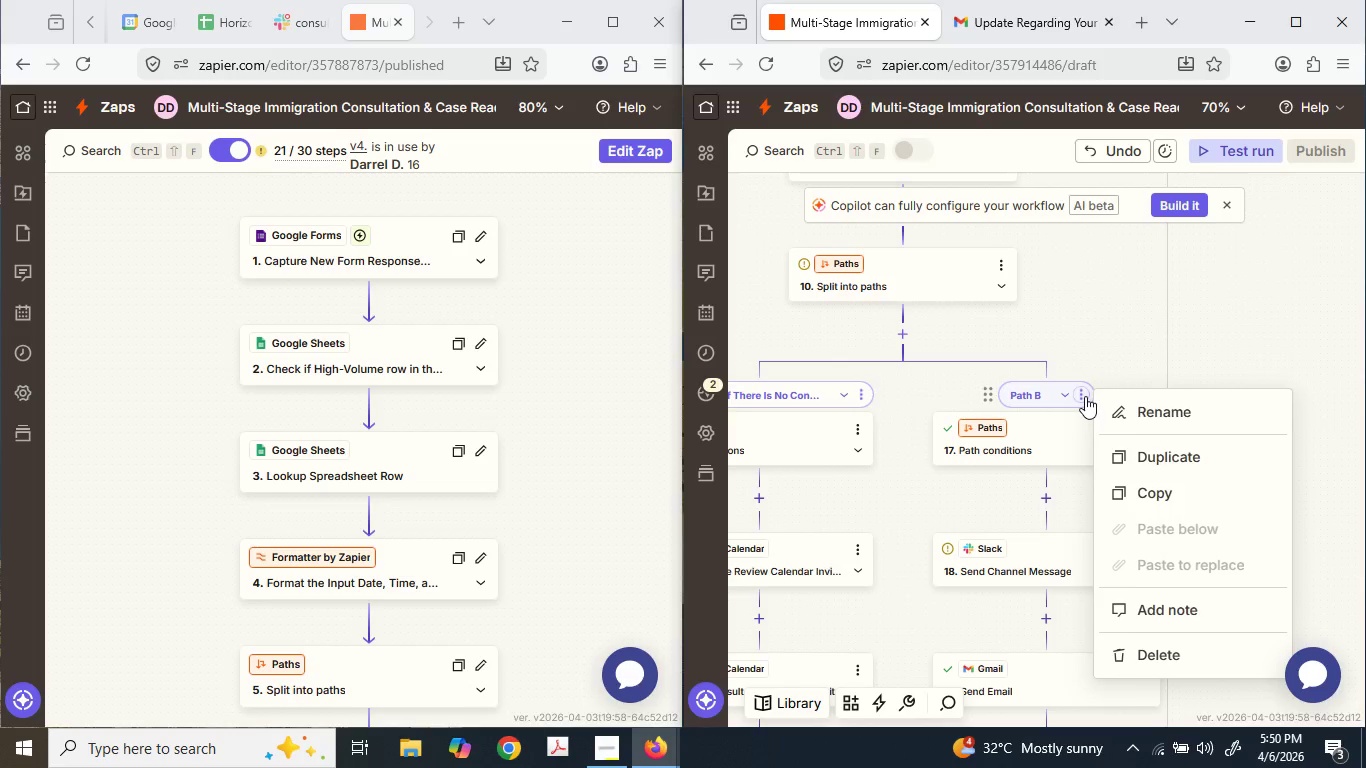 
left_click([1180, 401])
 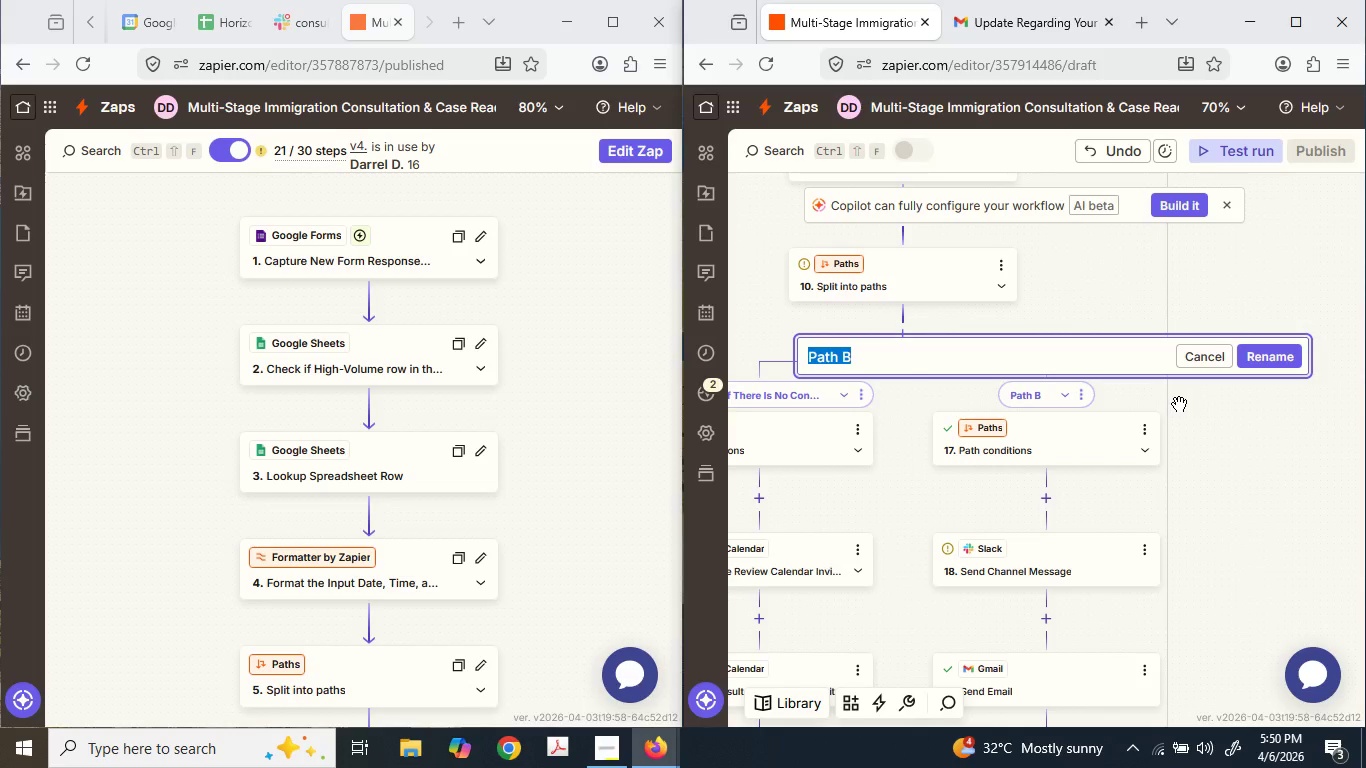 
type(Proce)
key(Backspace)
type(eed Onl)
 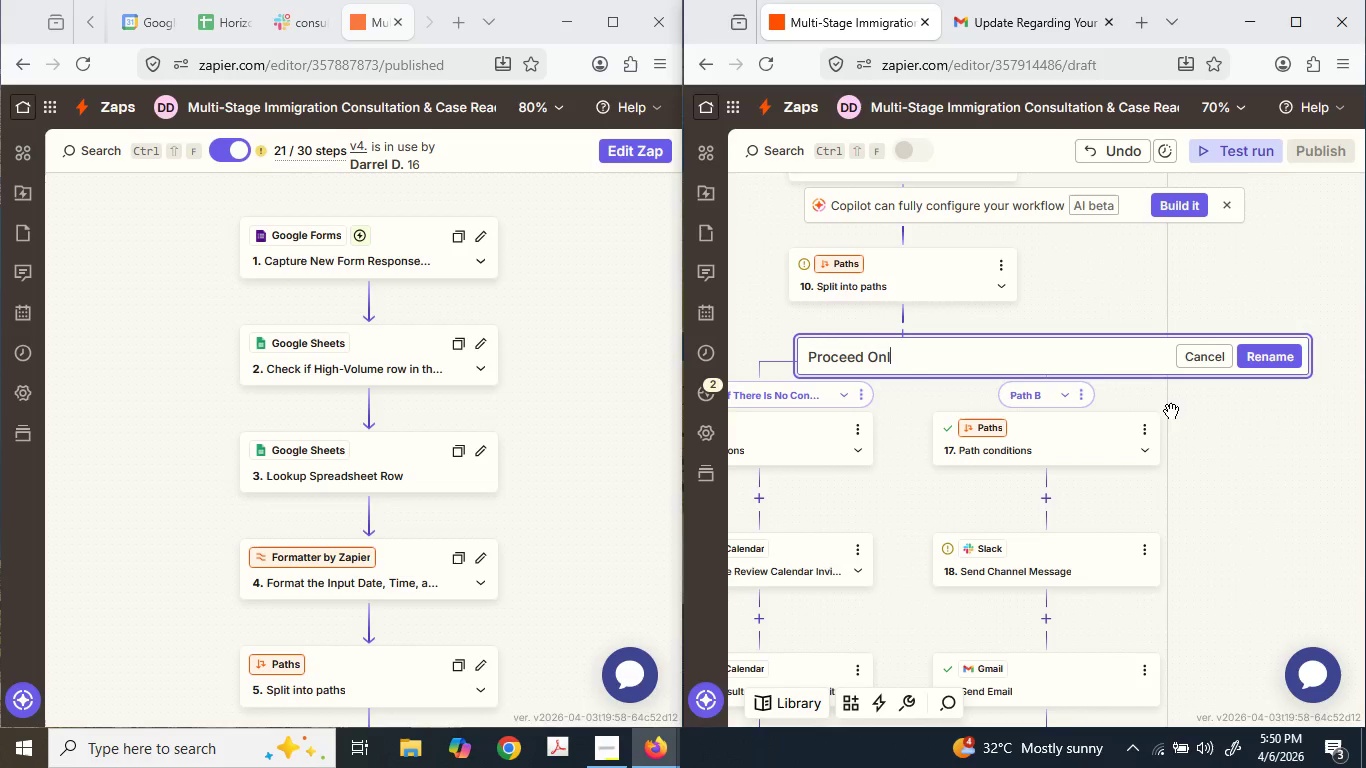 
type(y if)
key(Backspace)
type(I)
key(Backspace)
key(Backspace)
 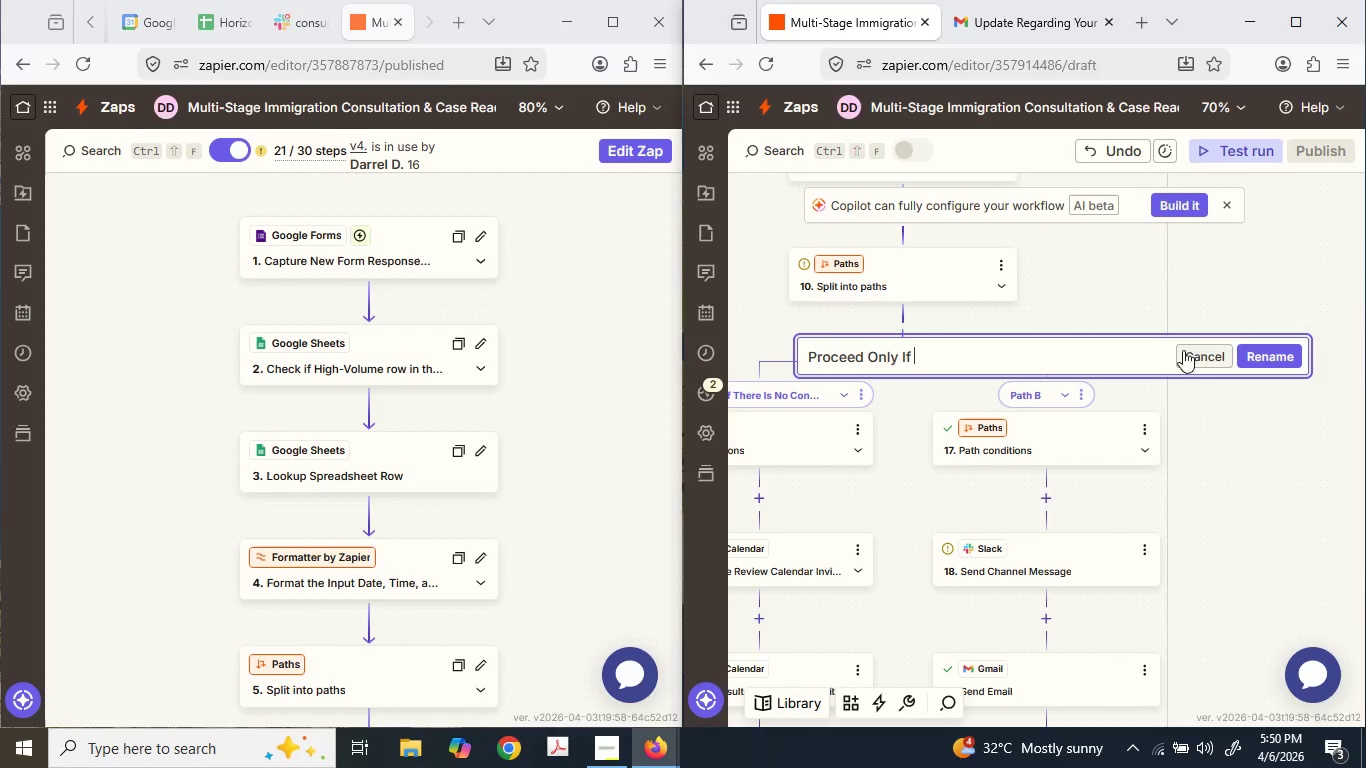 
type(If this )
key(Backspace)
key(Backspace)
key(Backspace)
key(Backspace)
key(Backspace)
 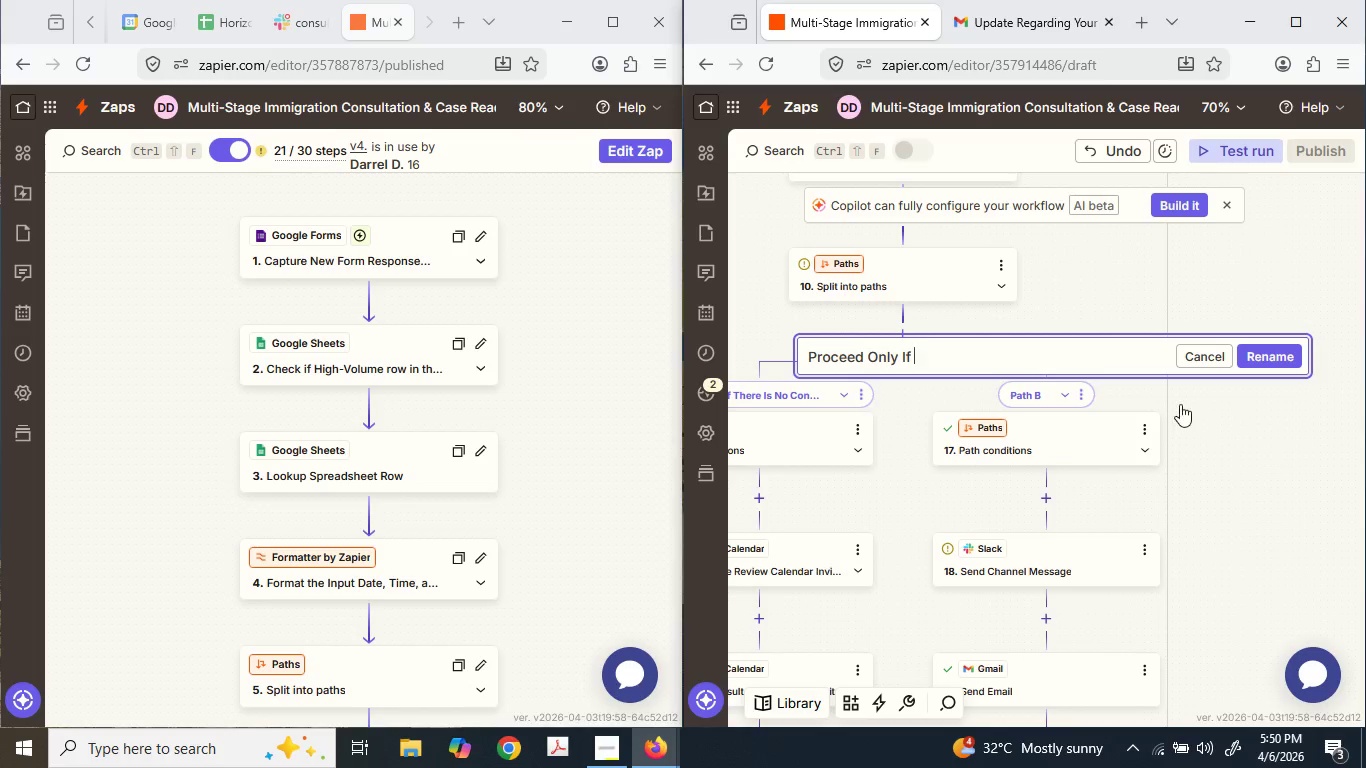 
type(This is T)
key(Backspace)
type(t)
 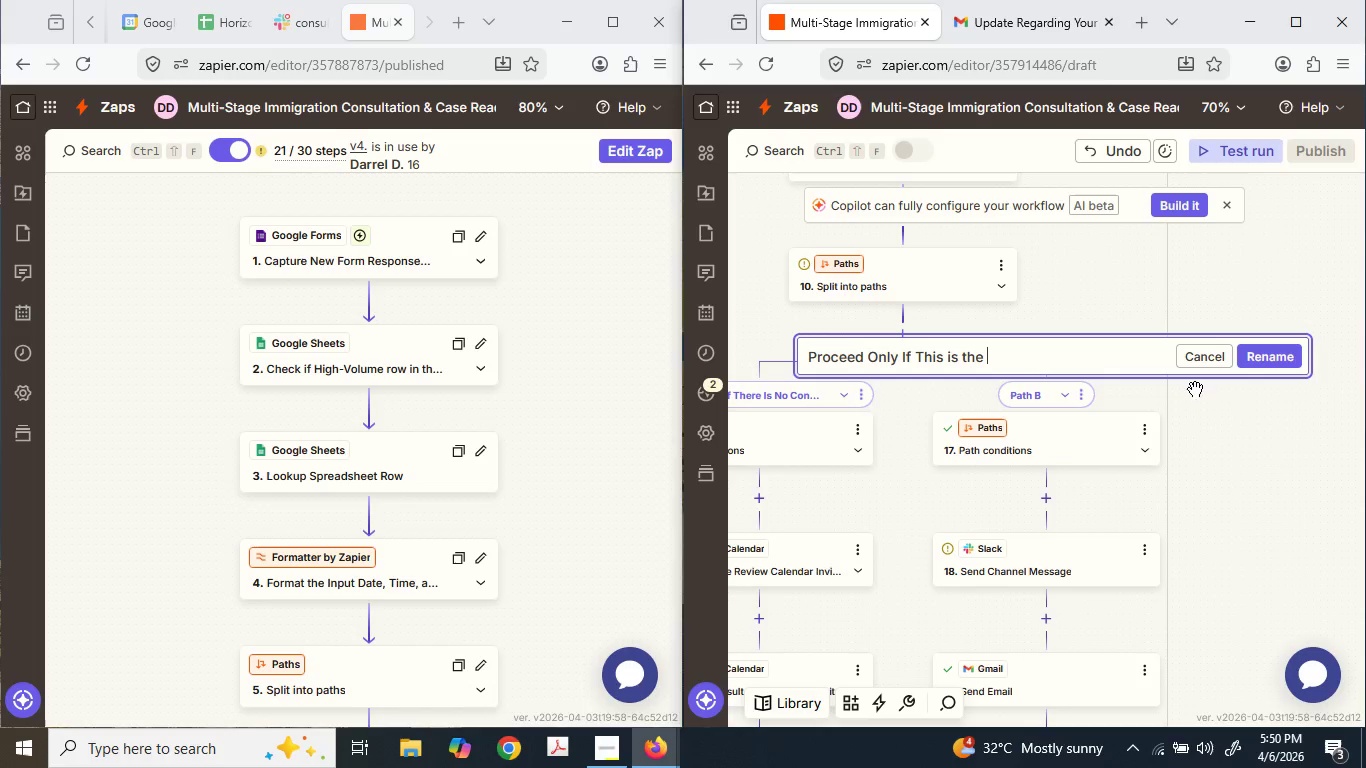 
 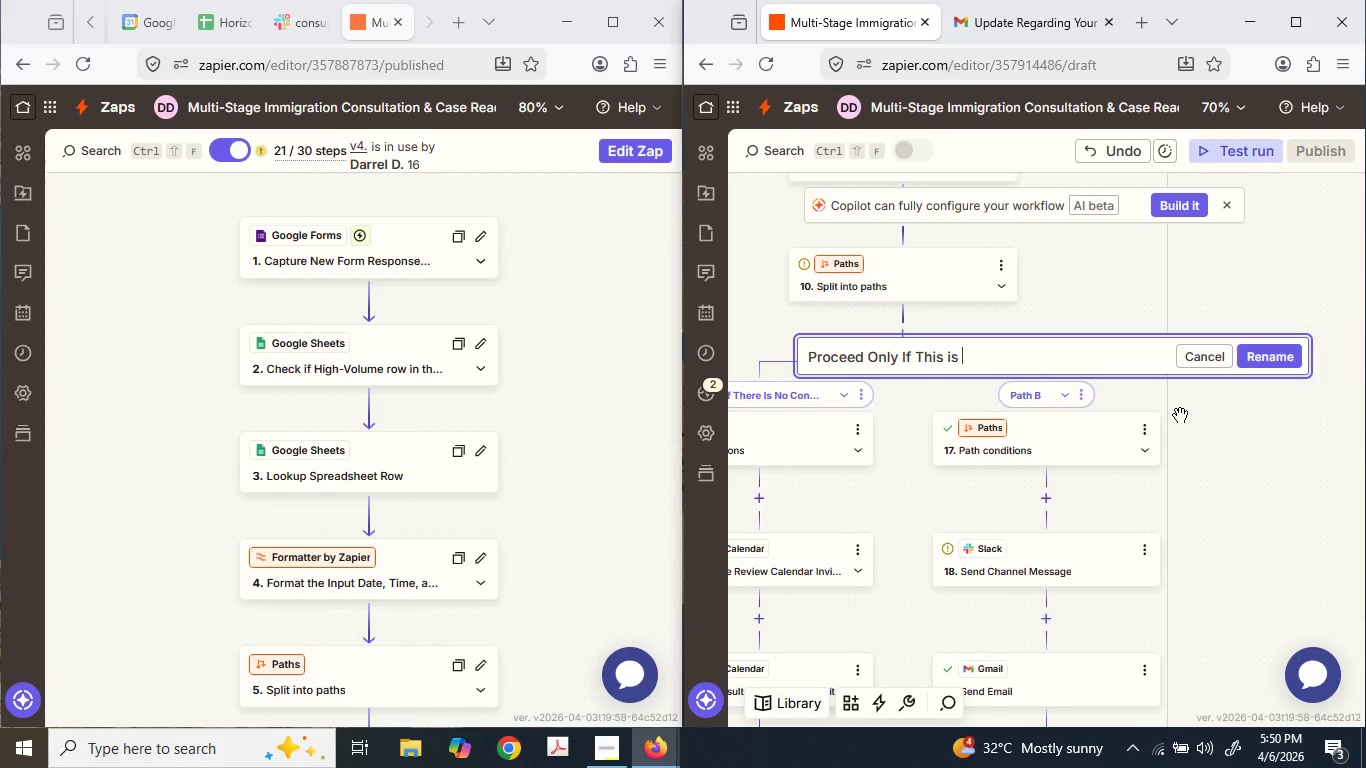 
type(he Last Iterati)
 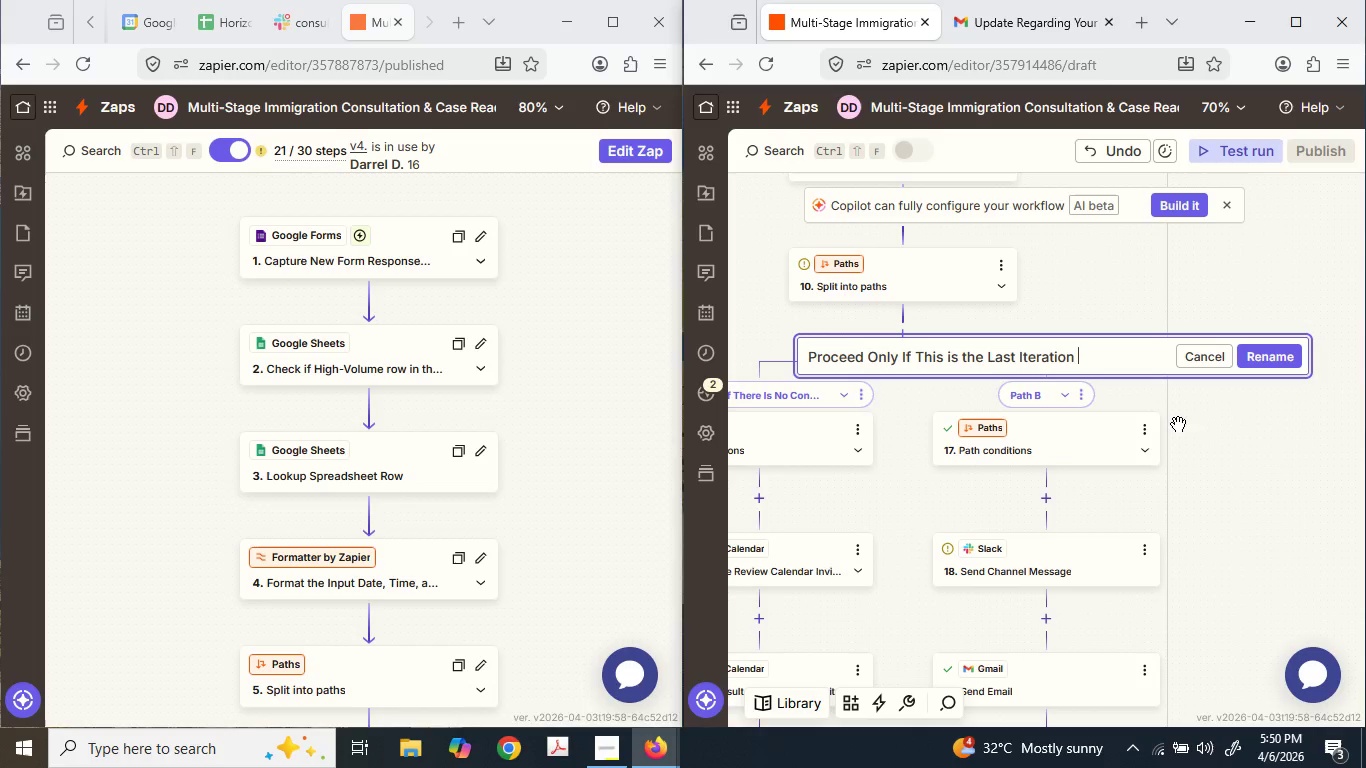 
 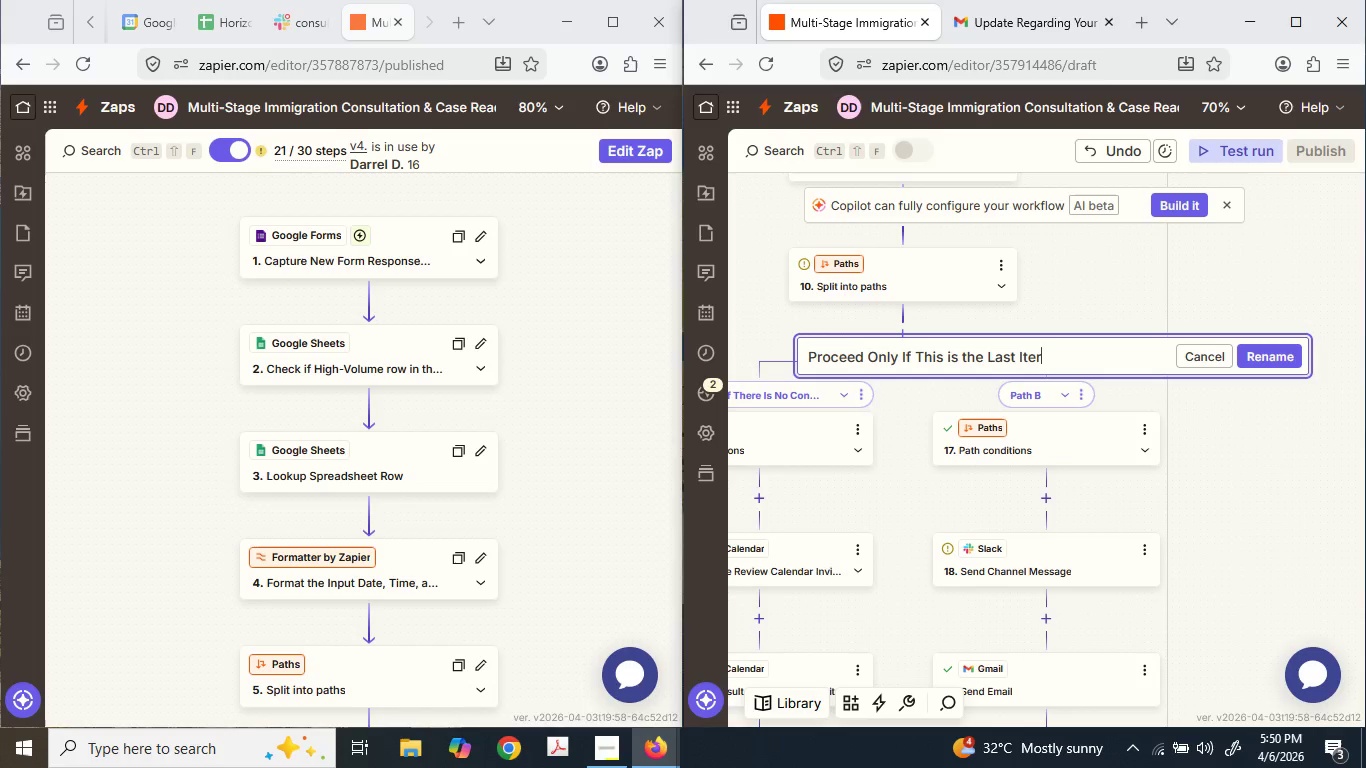 
type(on and There is)
key(Backspace)
key(Backspace)
type(I)
 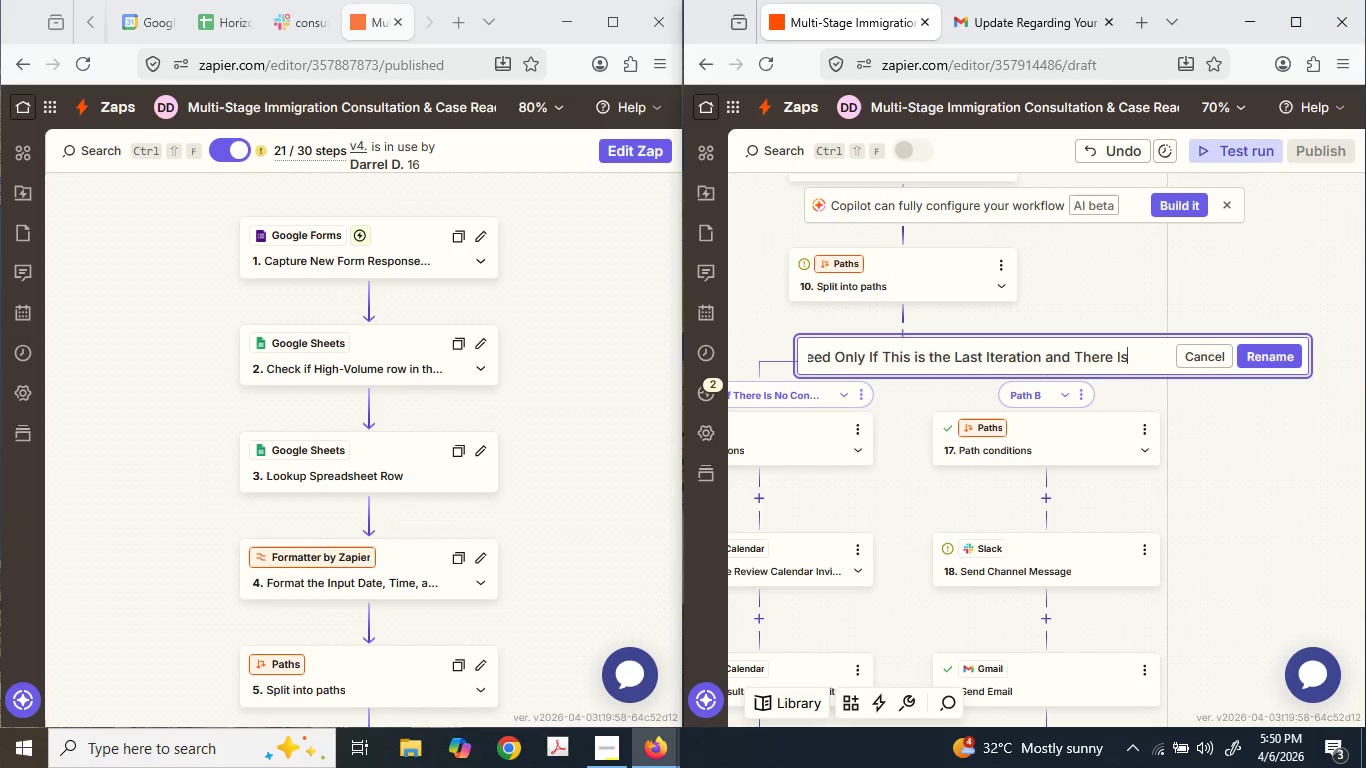 
type(s sti)
key(Backspace)
key(Backspace)
key(Backspace)
type(Sti)
 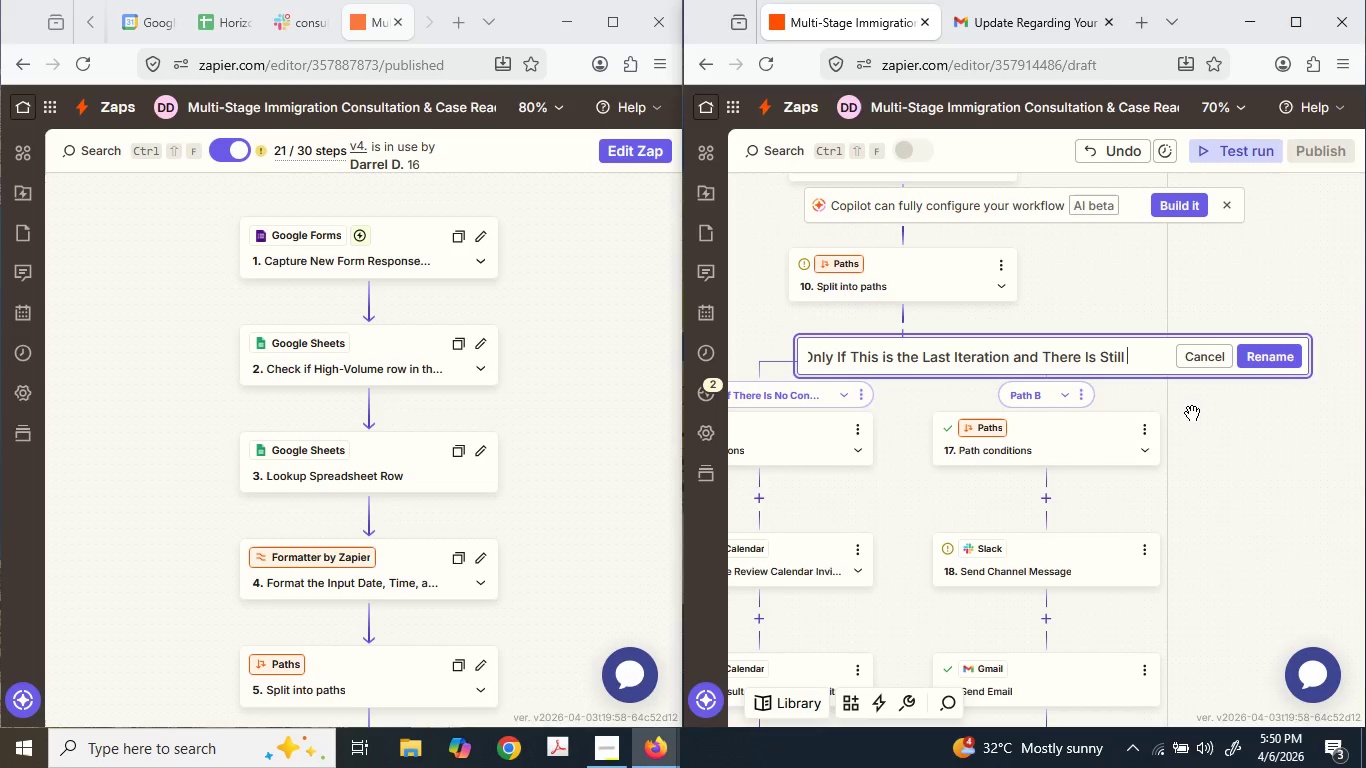 
 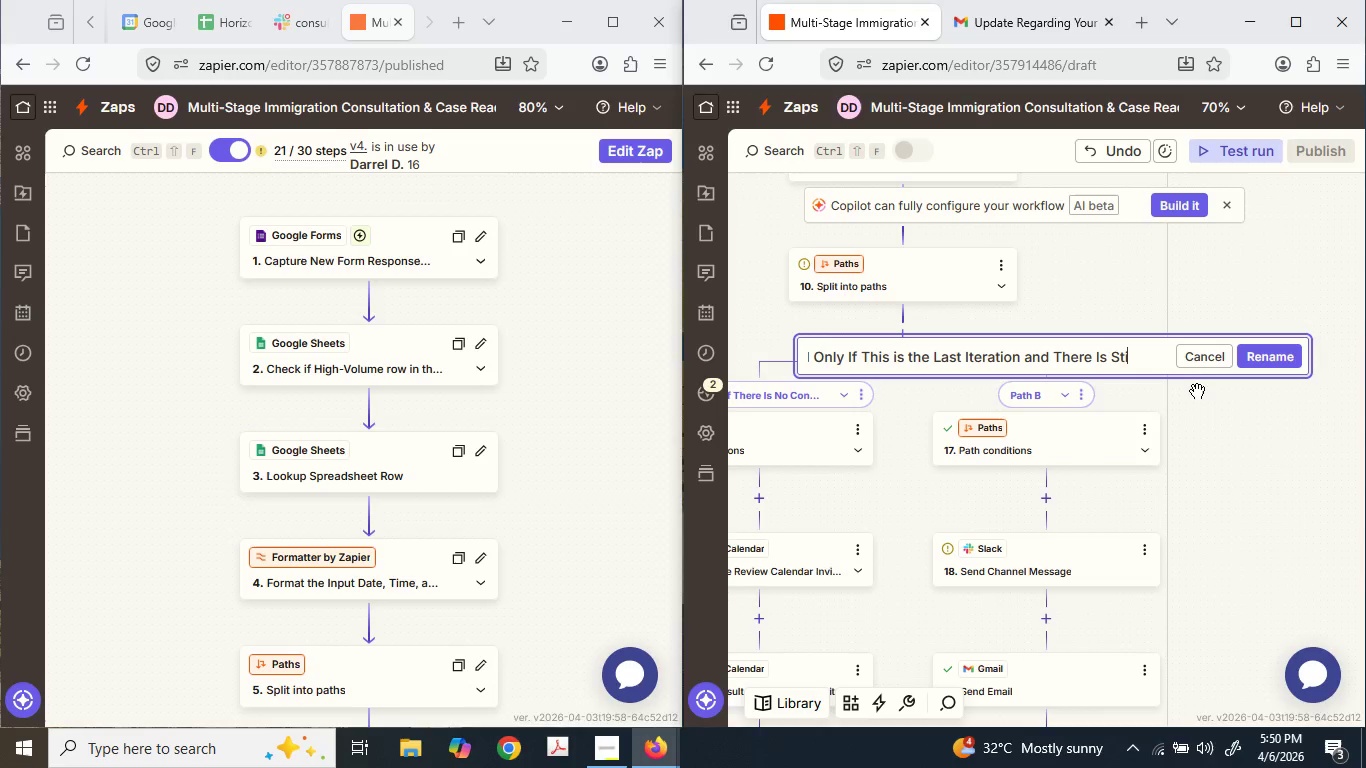 
type(ll Calendar Event Confl)
 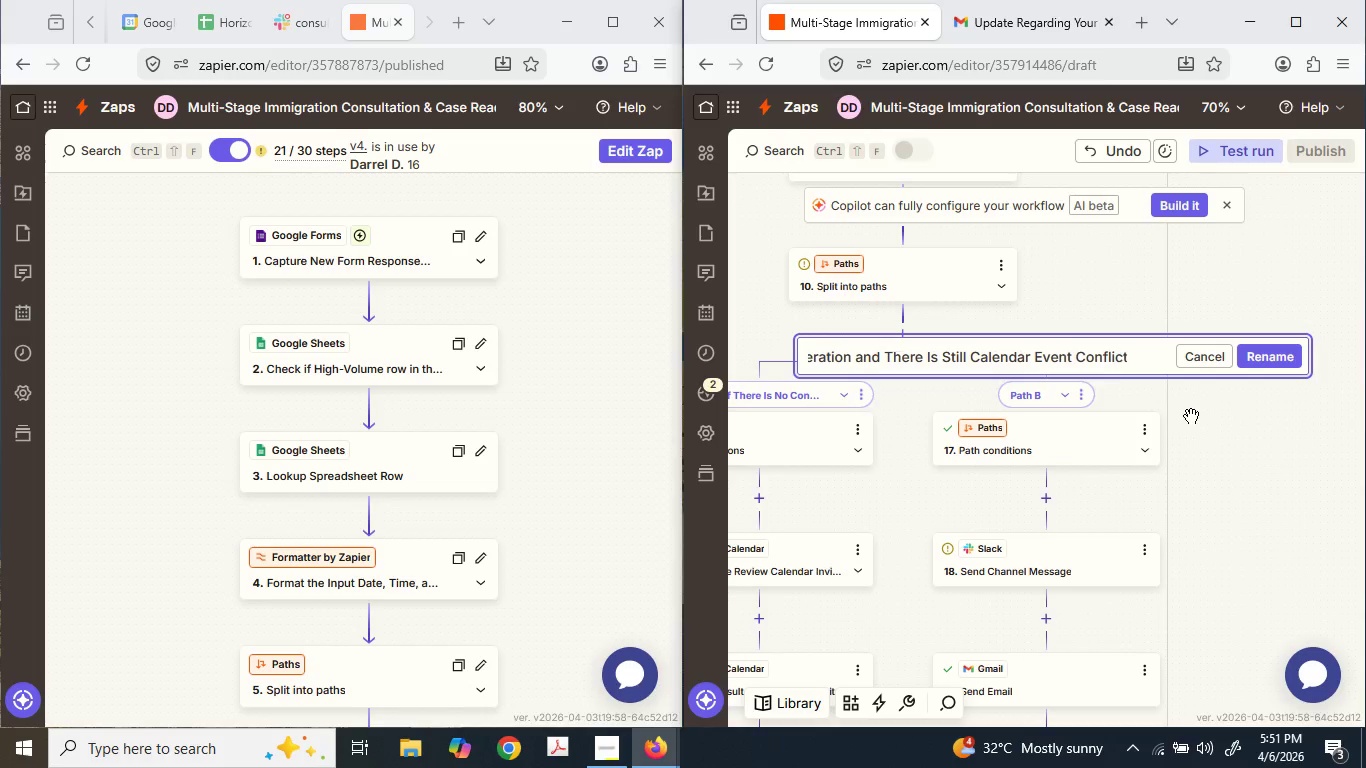 
 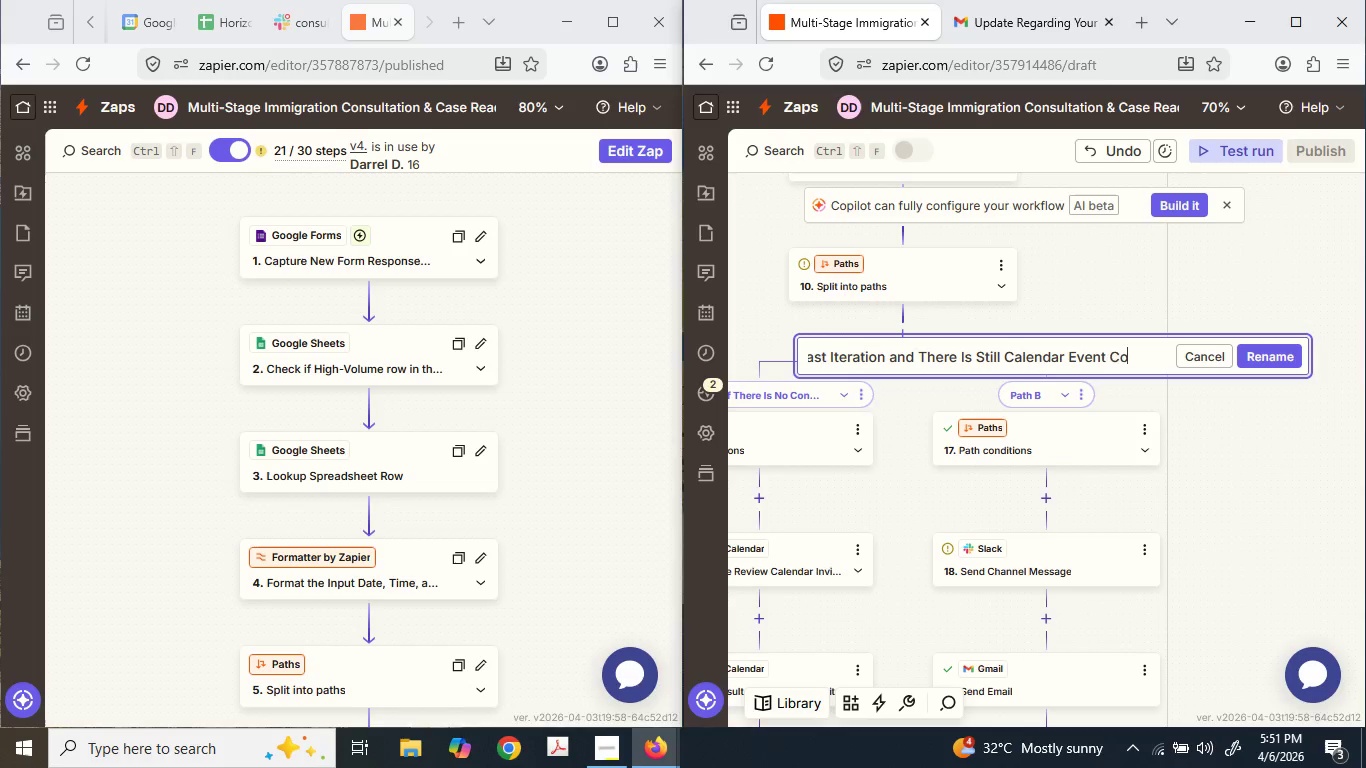 
type(ict)
 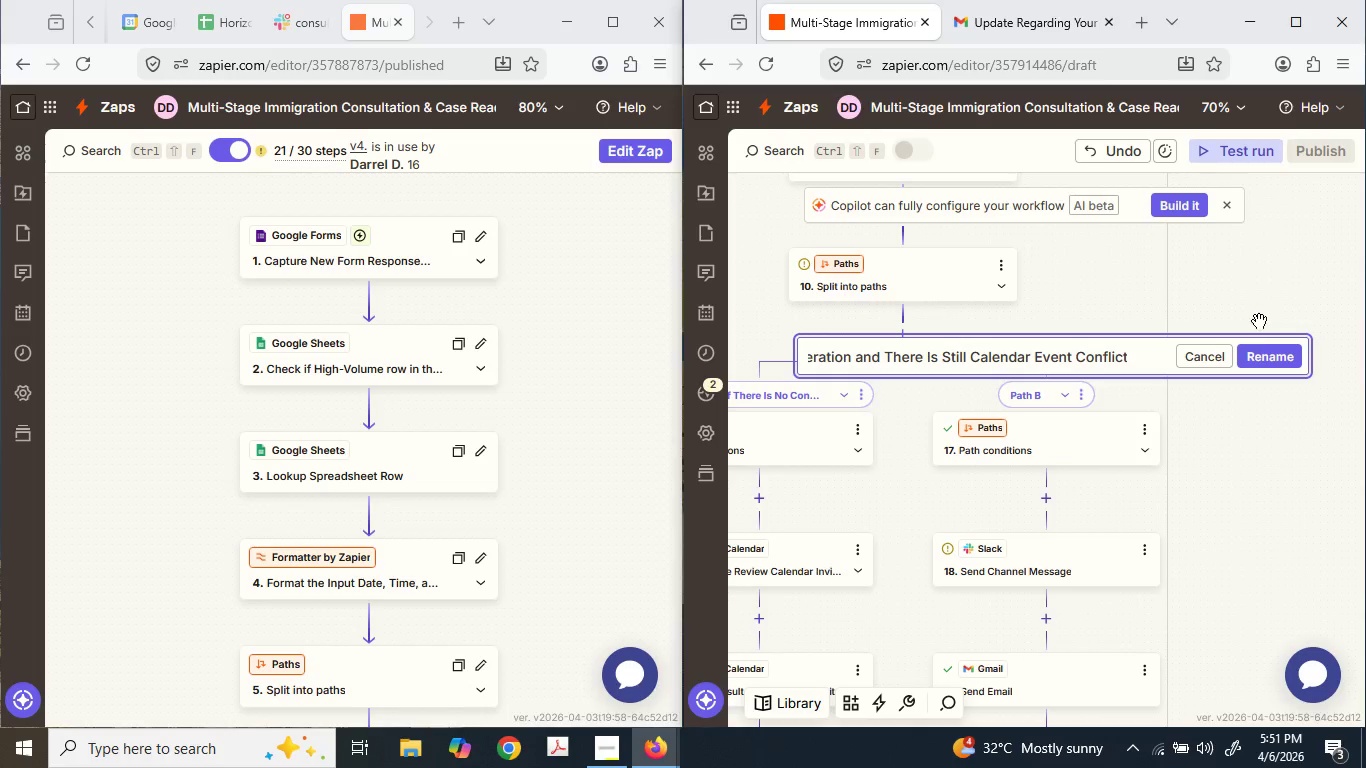 
left_click([1265, 347])
 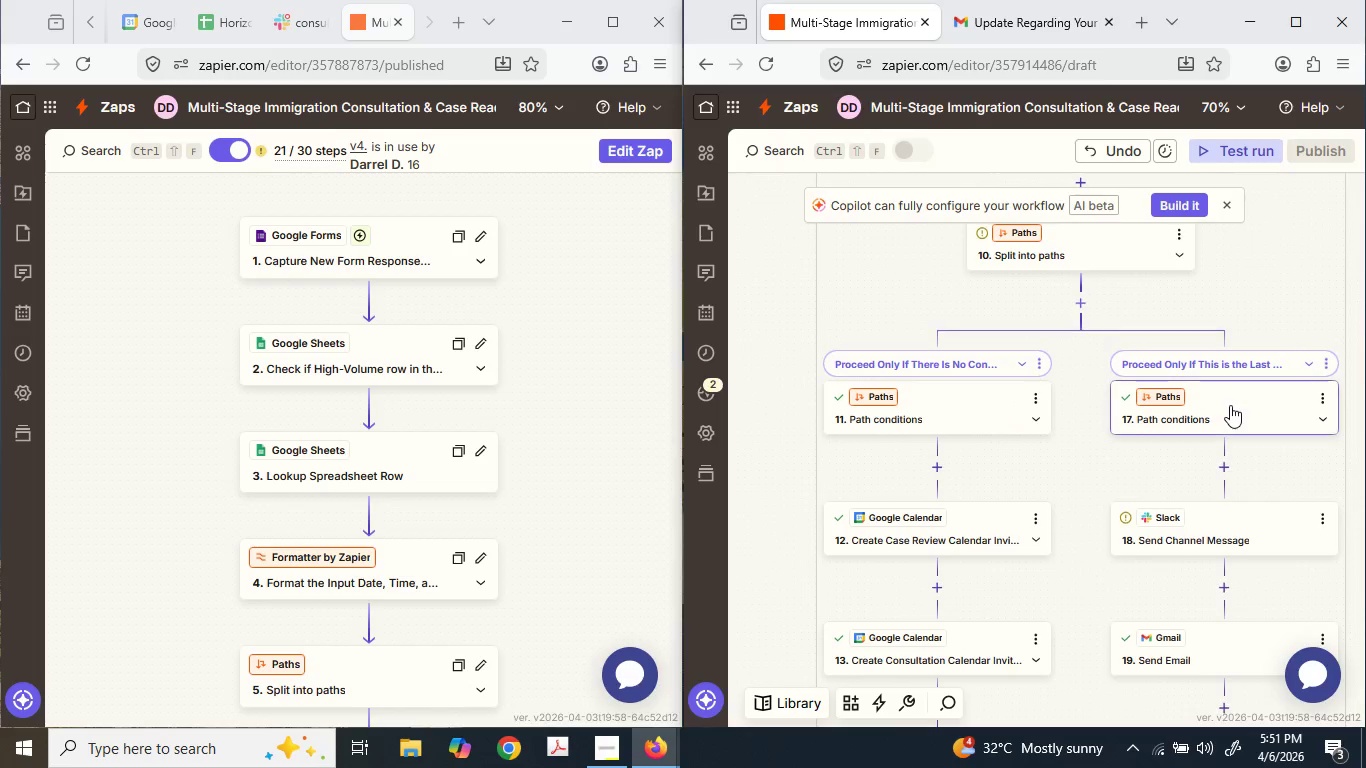 
left_click([1229, 401])
 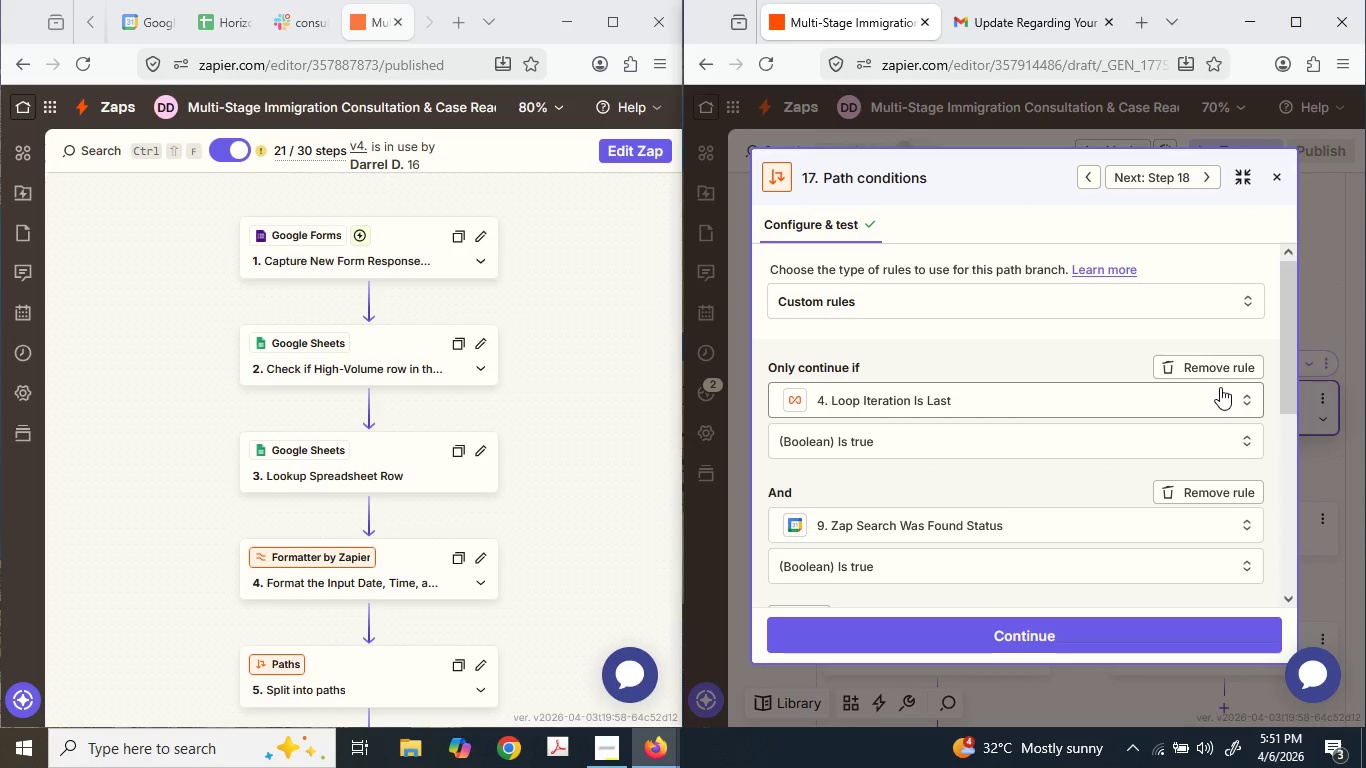 
scroll: coordinate [1220, 387], scroll_direction: down, amount: 1.0
 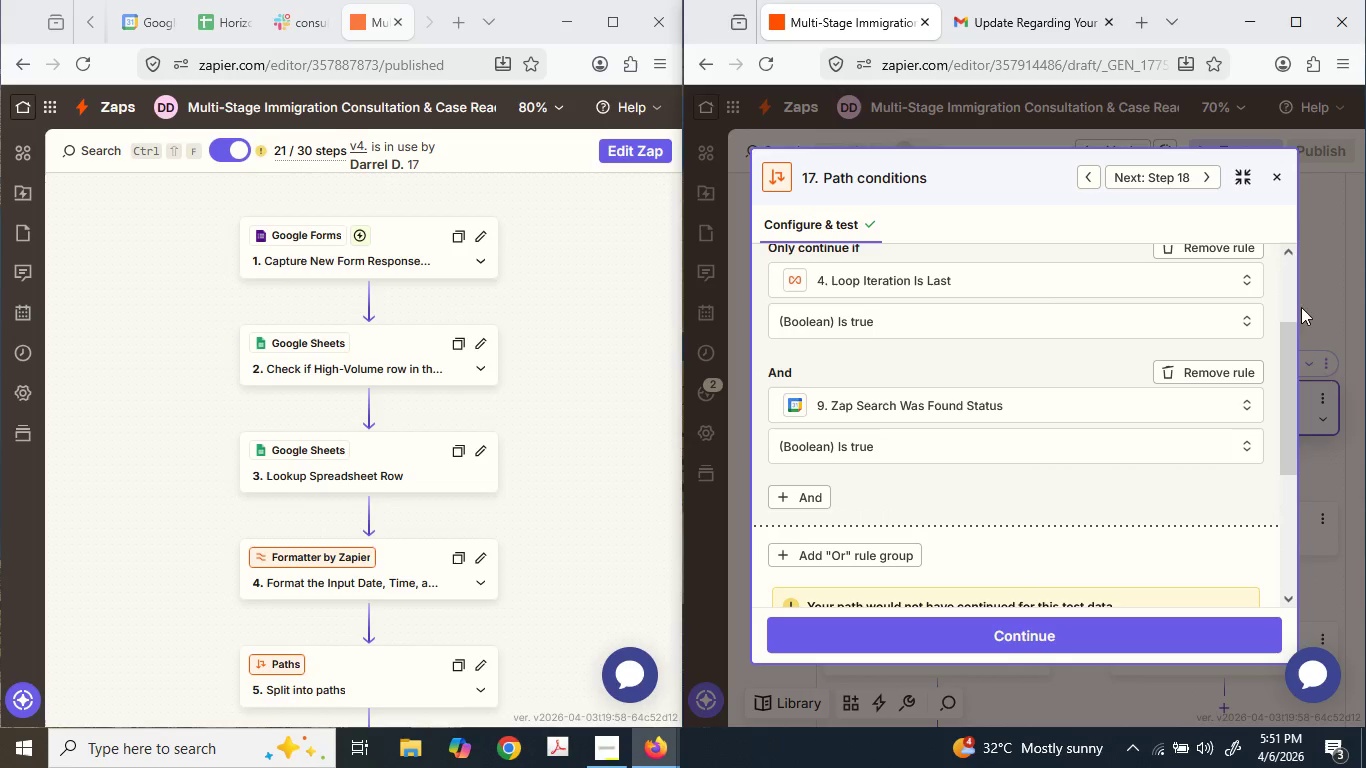 
left_click([1349, 277])
 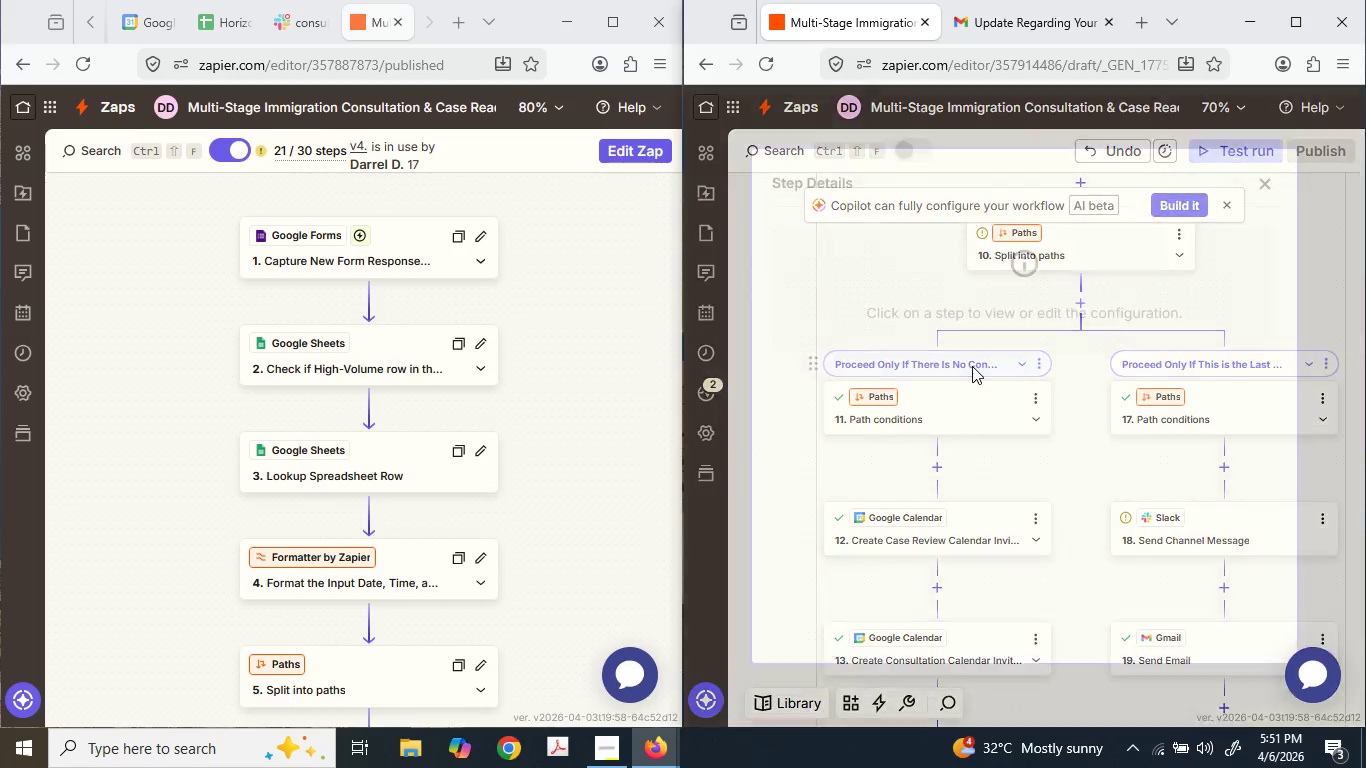 
left_click([1365, 360])
 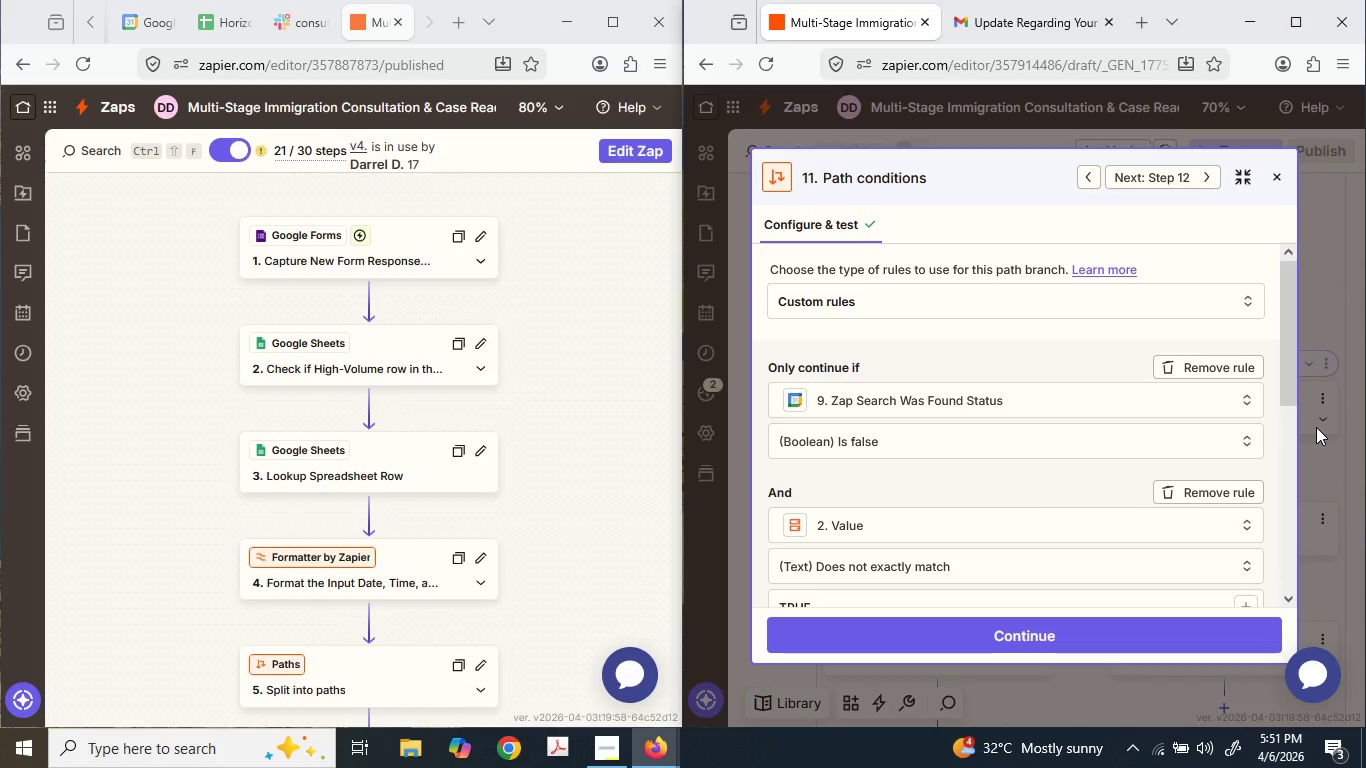 
wait(22.41)
 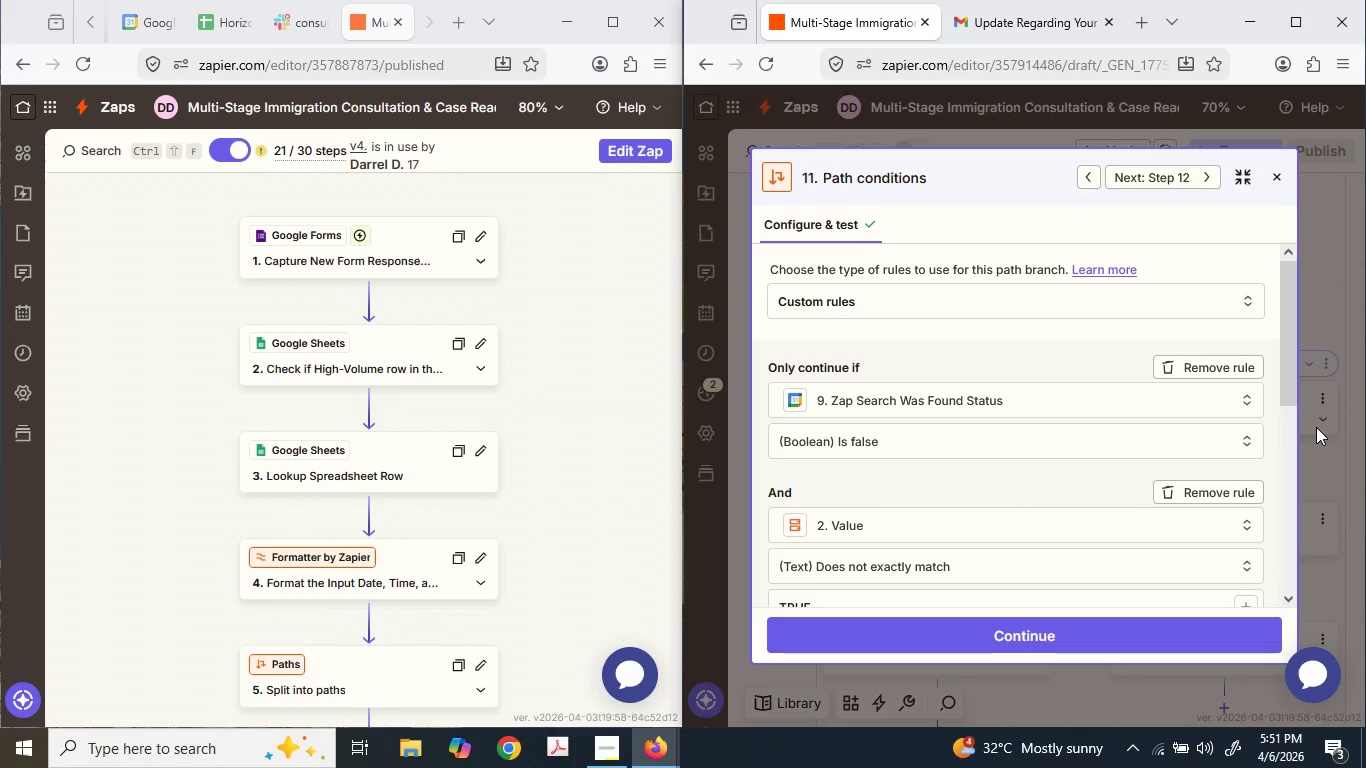 
left_click([1315, 426])
 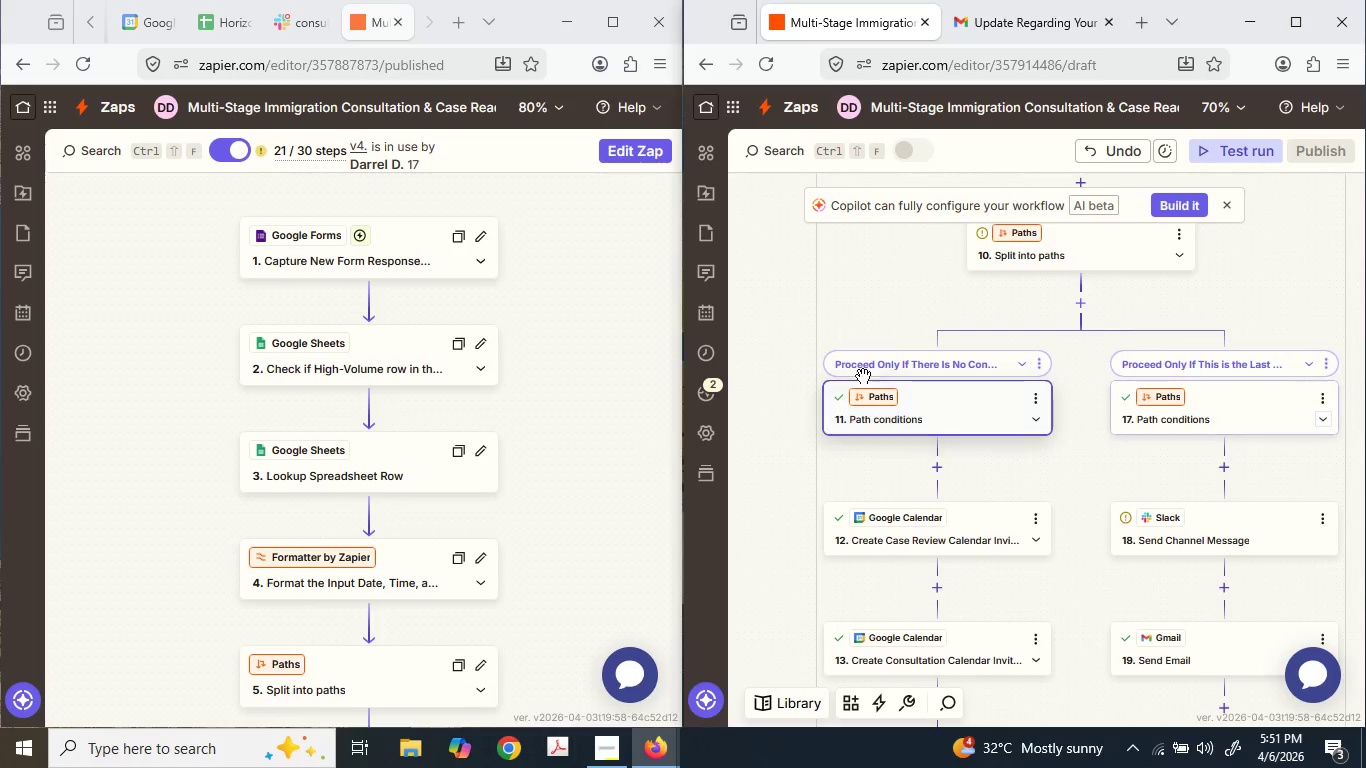 
scroll: coordinate [982, 412], scroll_direction: down, amount: 3.0
 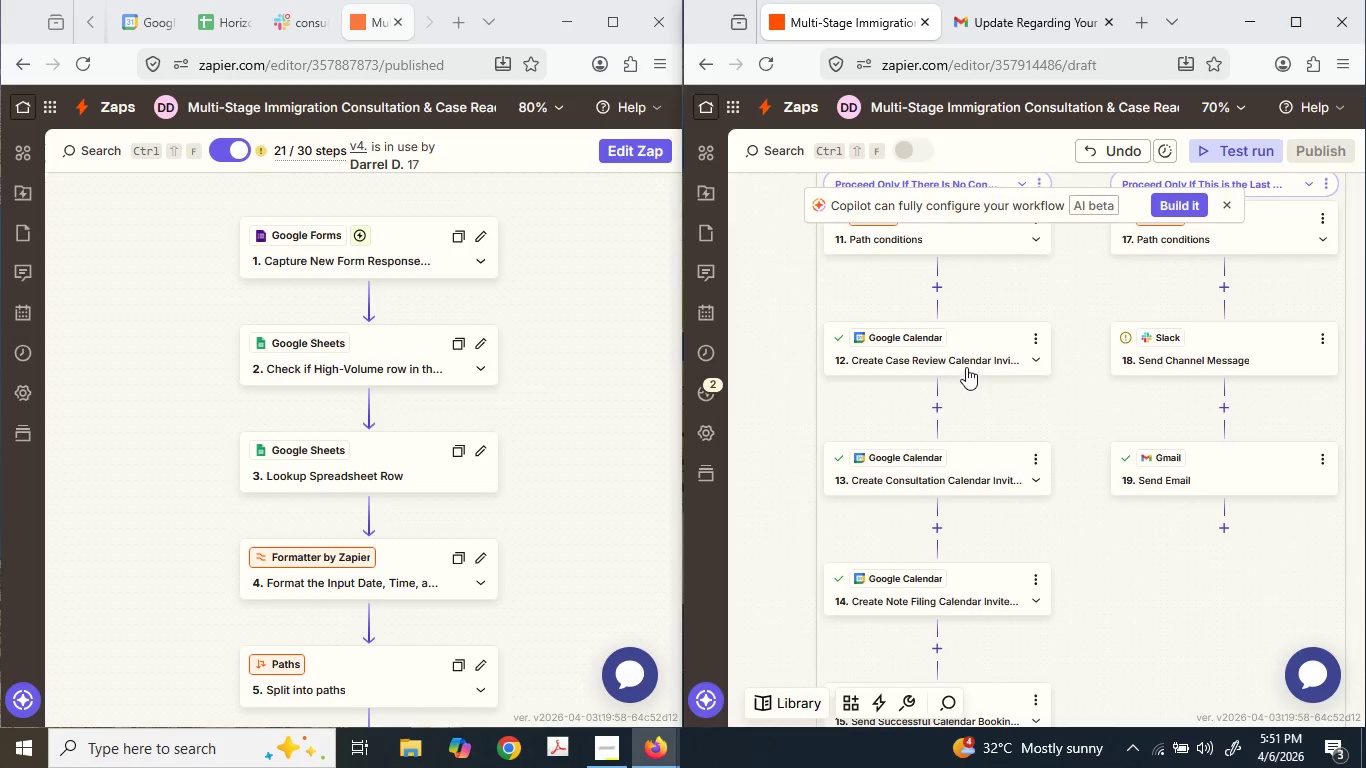 
left_click([965, 363])
 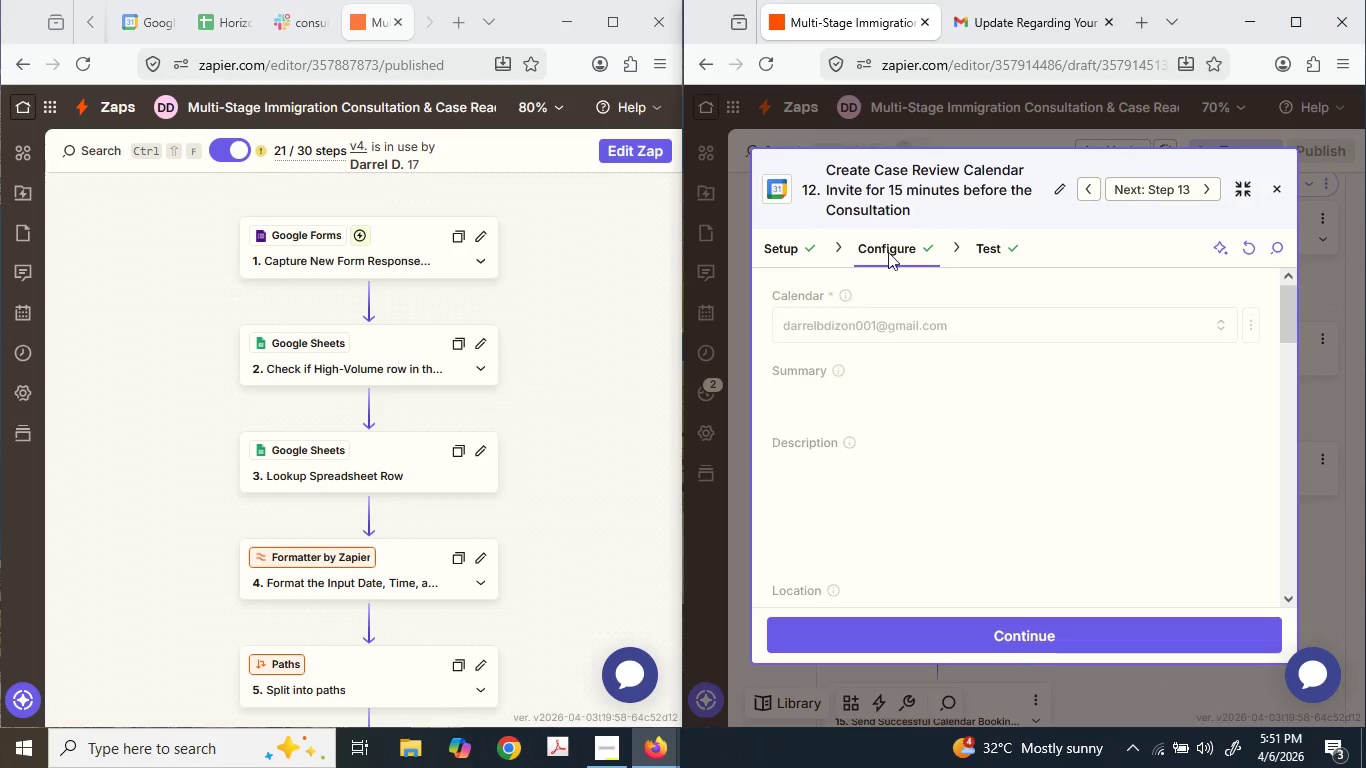 
left_click([880, 193])
 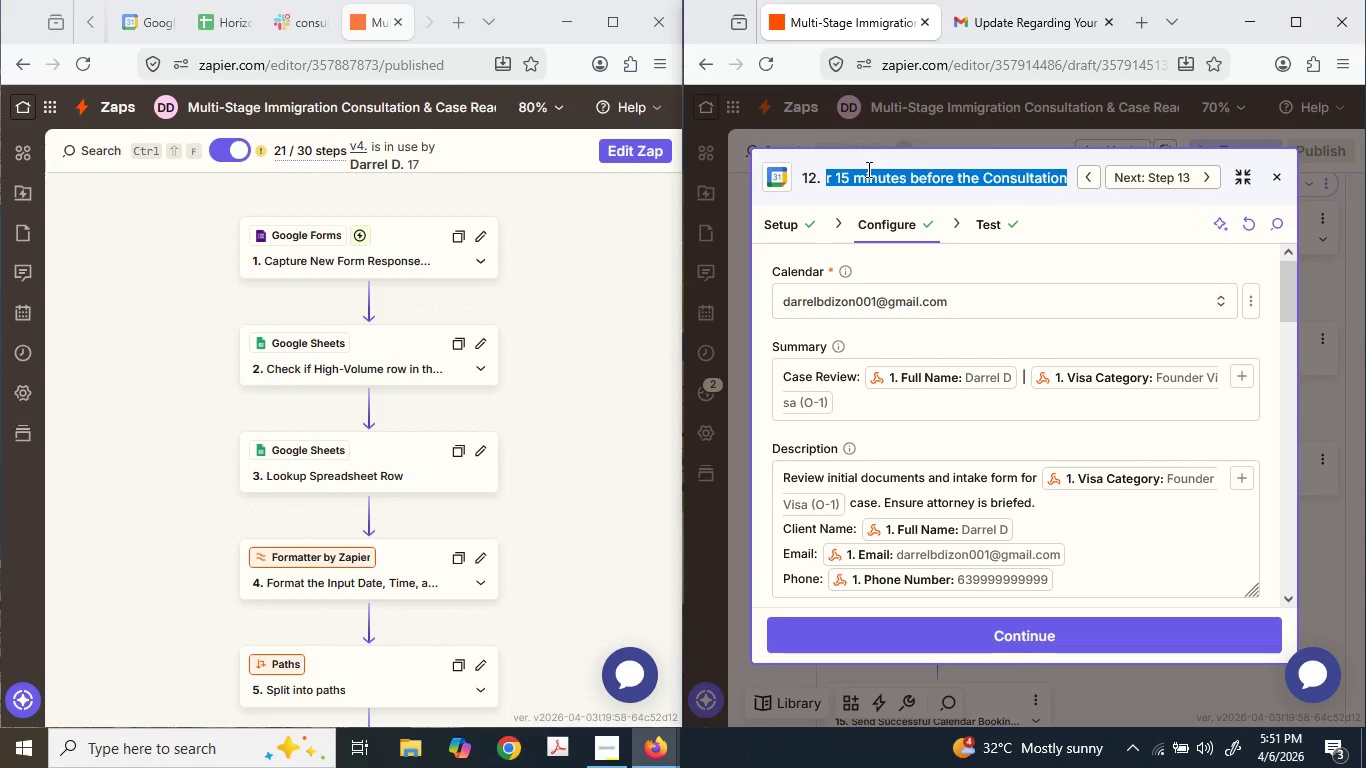 
left_click_drag(start_coordinate=[887, 175], to_coordinate=[782, 167])
 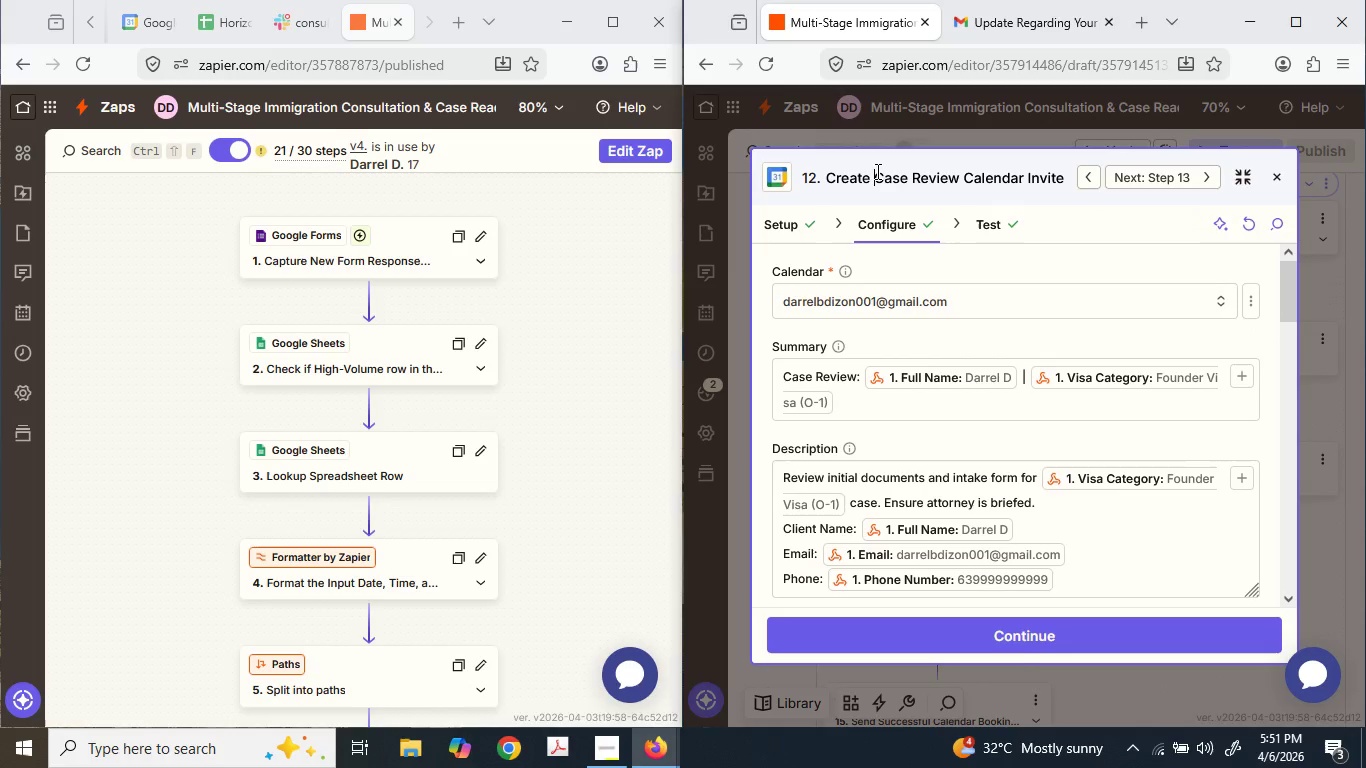 
type(Rescheduled )
 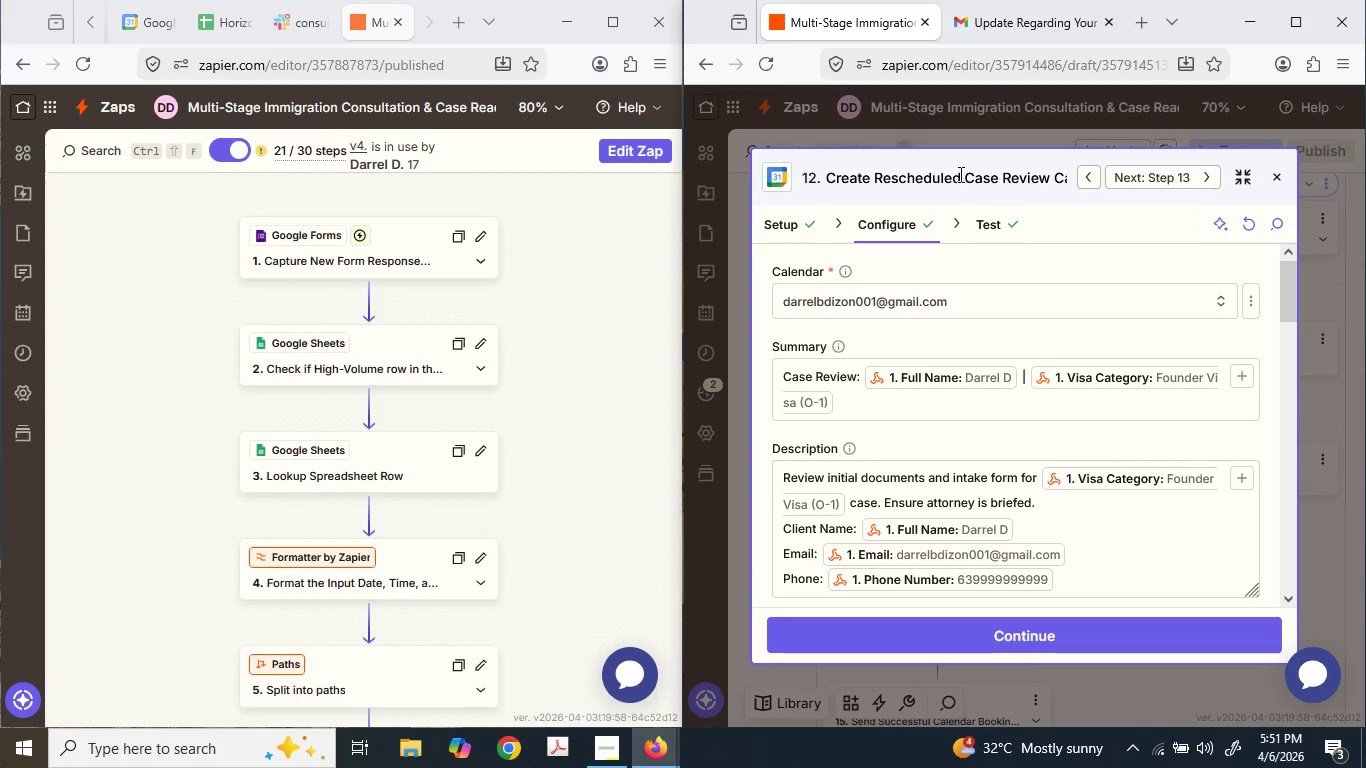 
left_click_drag(start_coordinate=[959, 173], to_coordinate=[778, 174])
 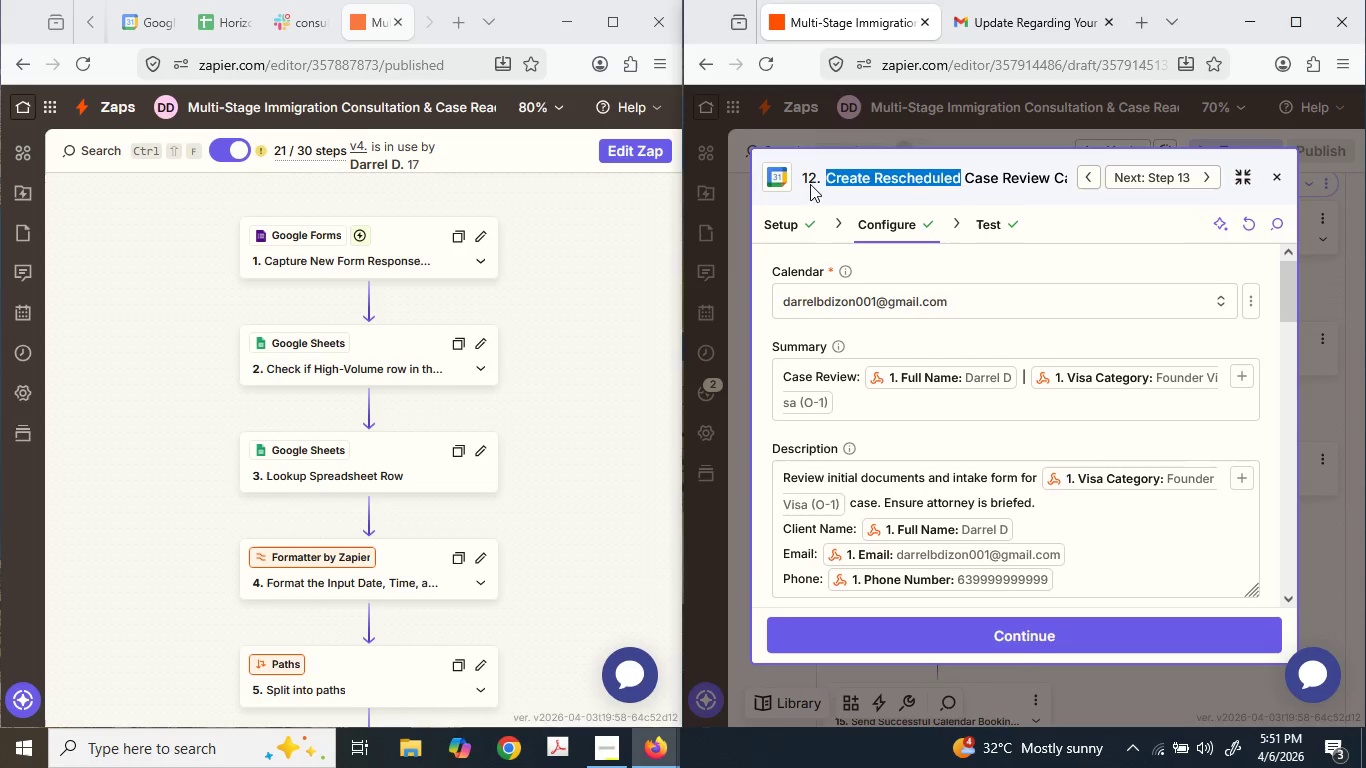 
key(Control+ControlLeft)
 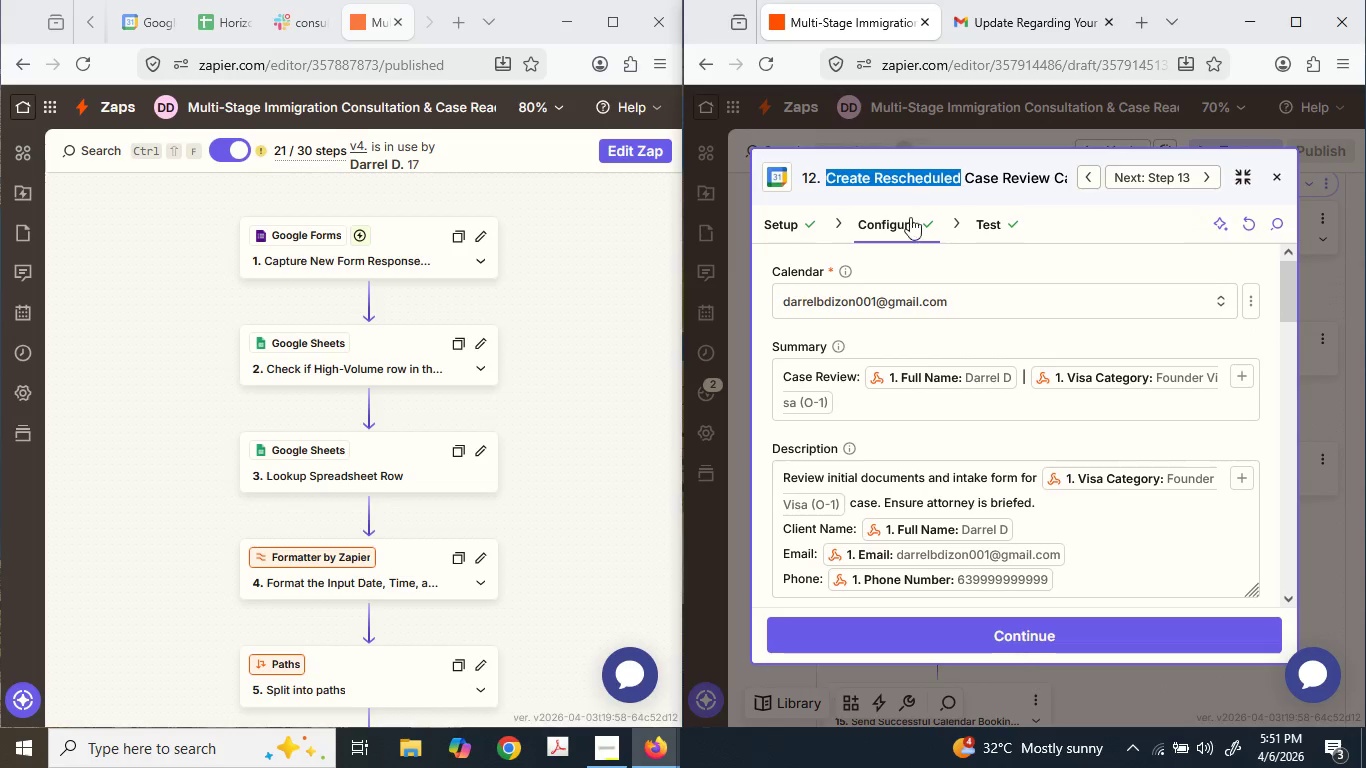 
key(Control+C)
 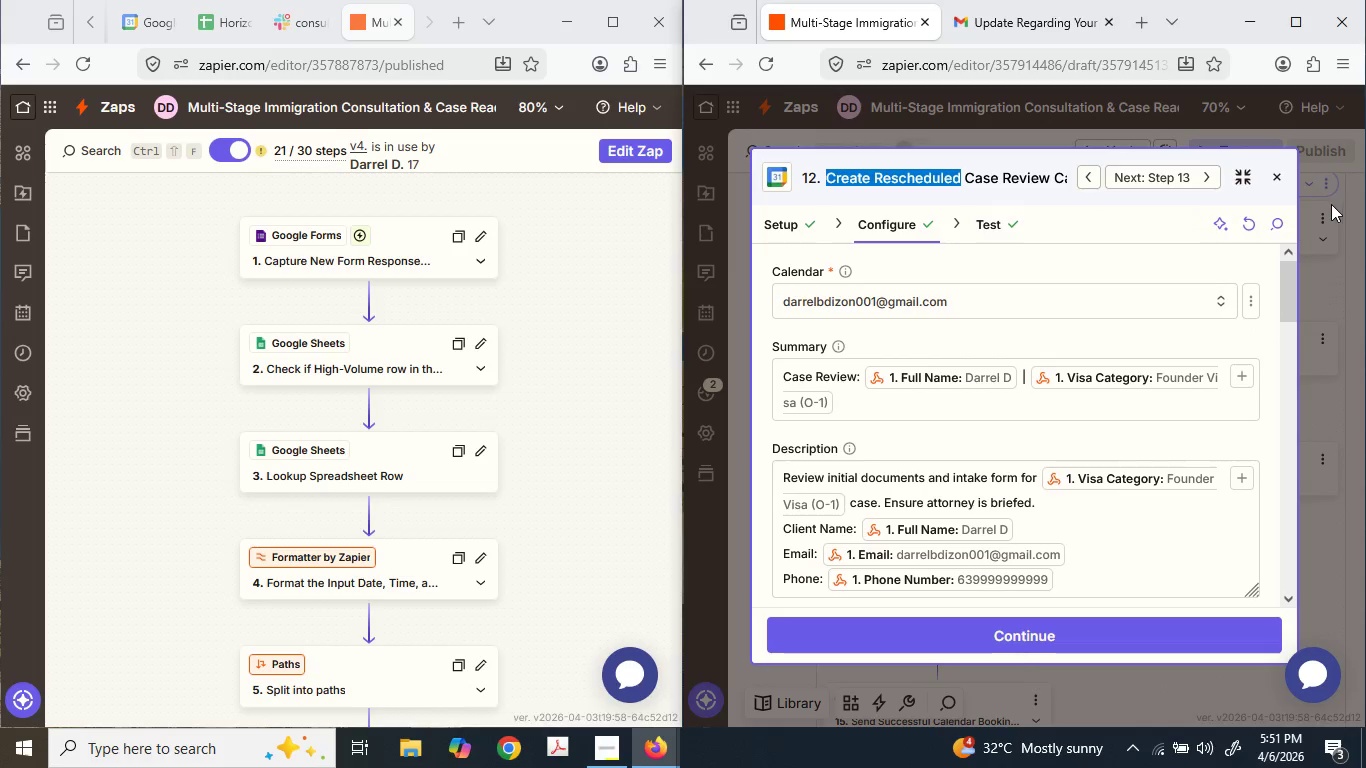 
left_click([1331, 204])
 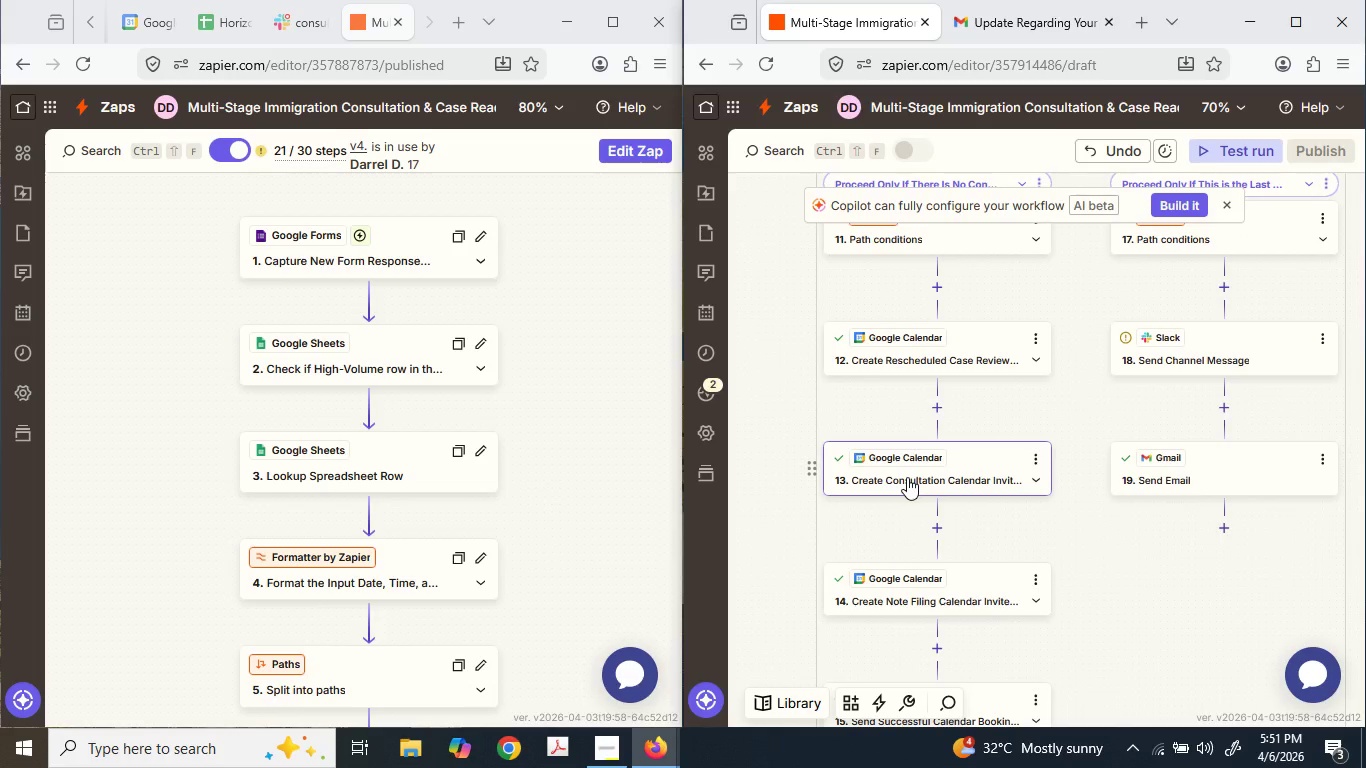 
left_click([908, 476])
 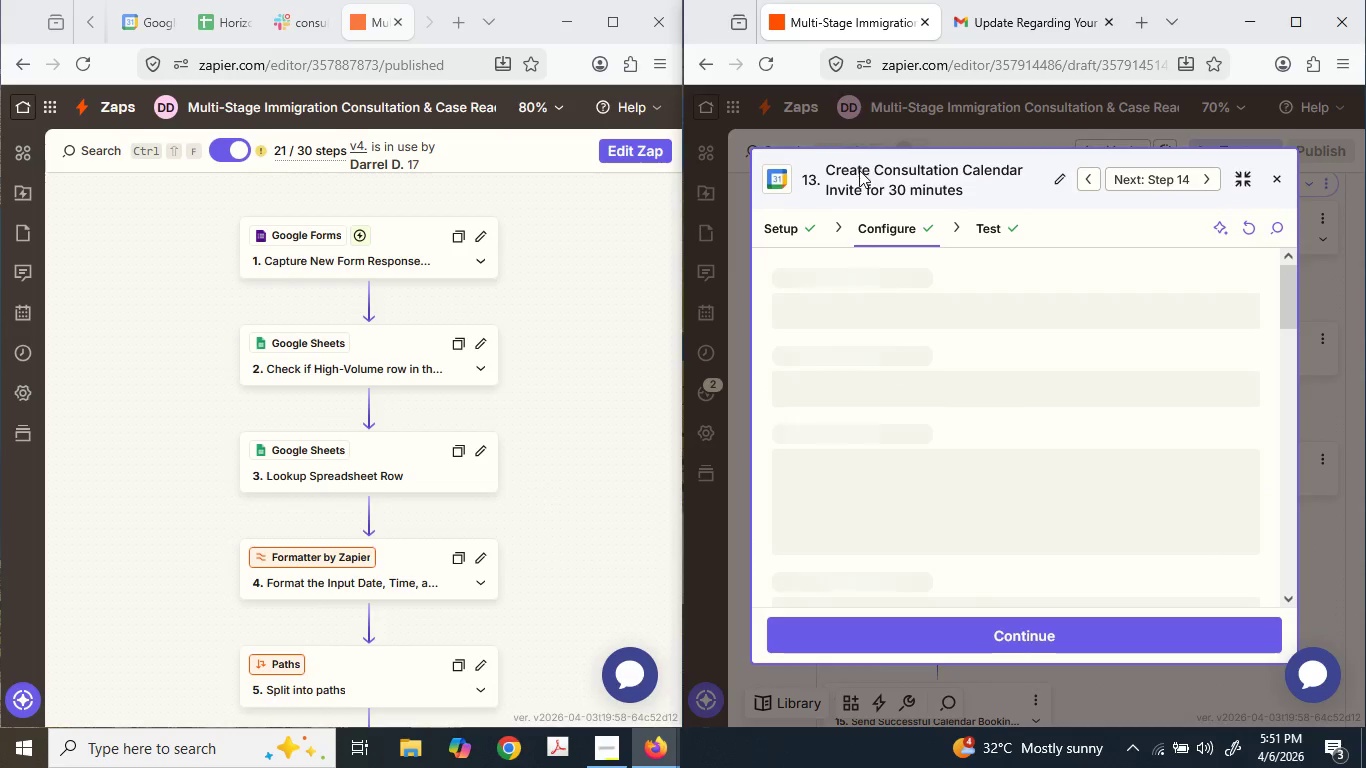 
left_click([857, 172])
 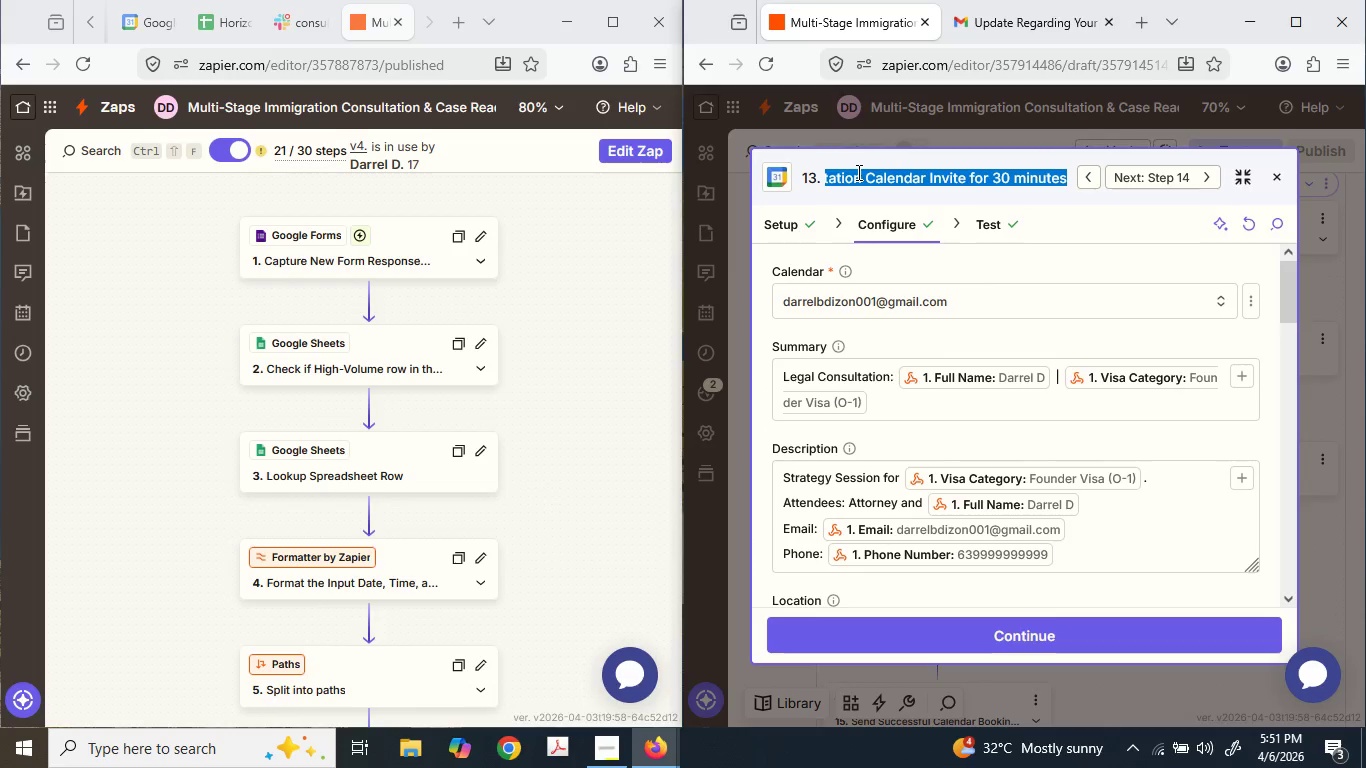 
left_click([857, 172])
 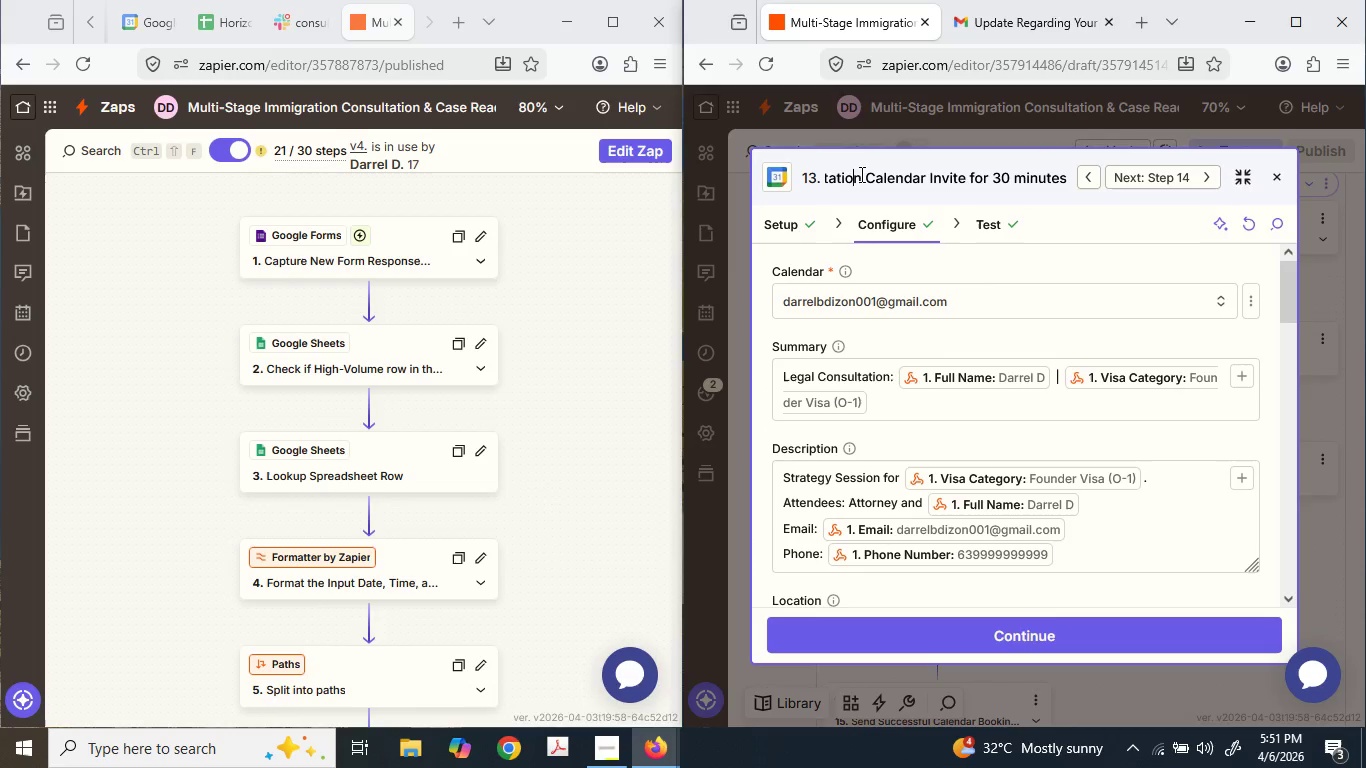 
left_click_drag(start_coordinate=[861, 174], to_coordinate=[802, 173])
 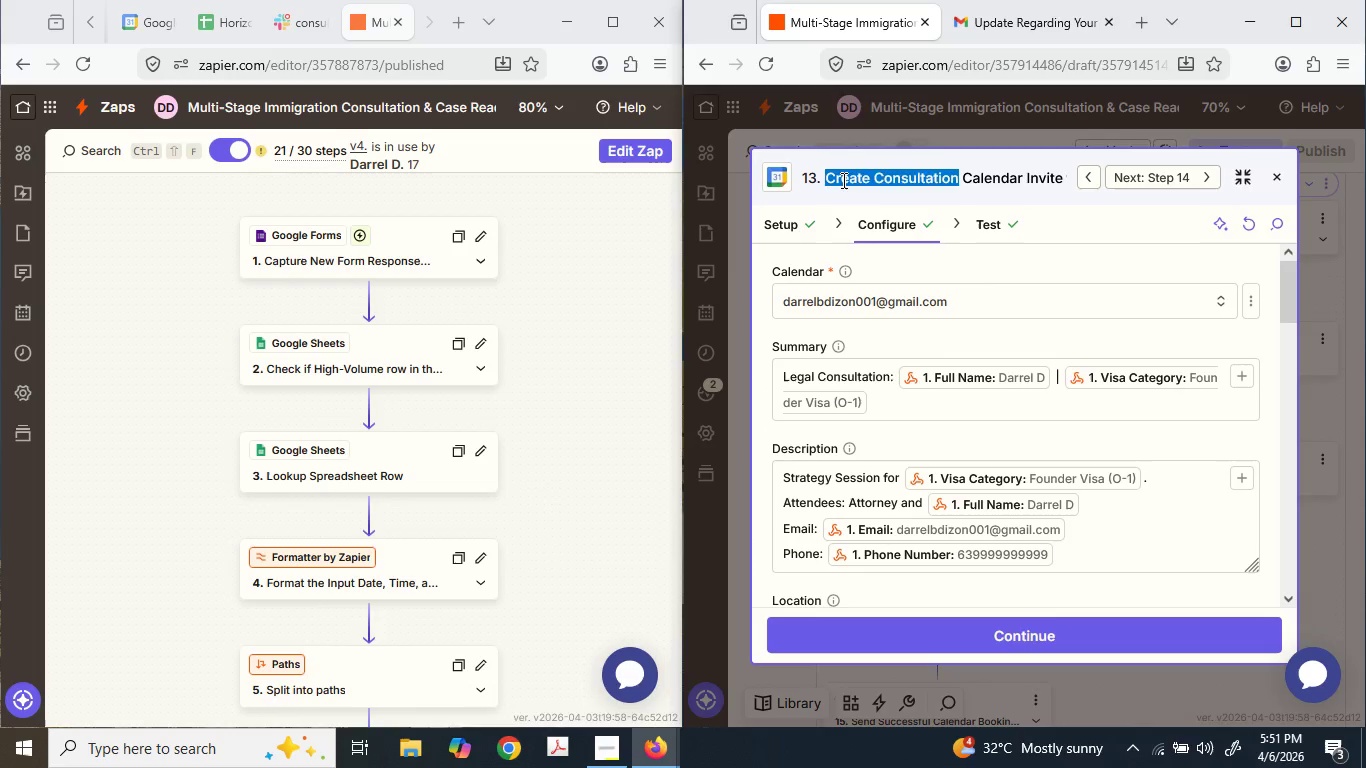 
double_click([842, 180])
 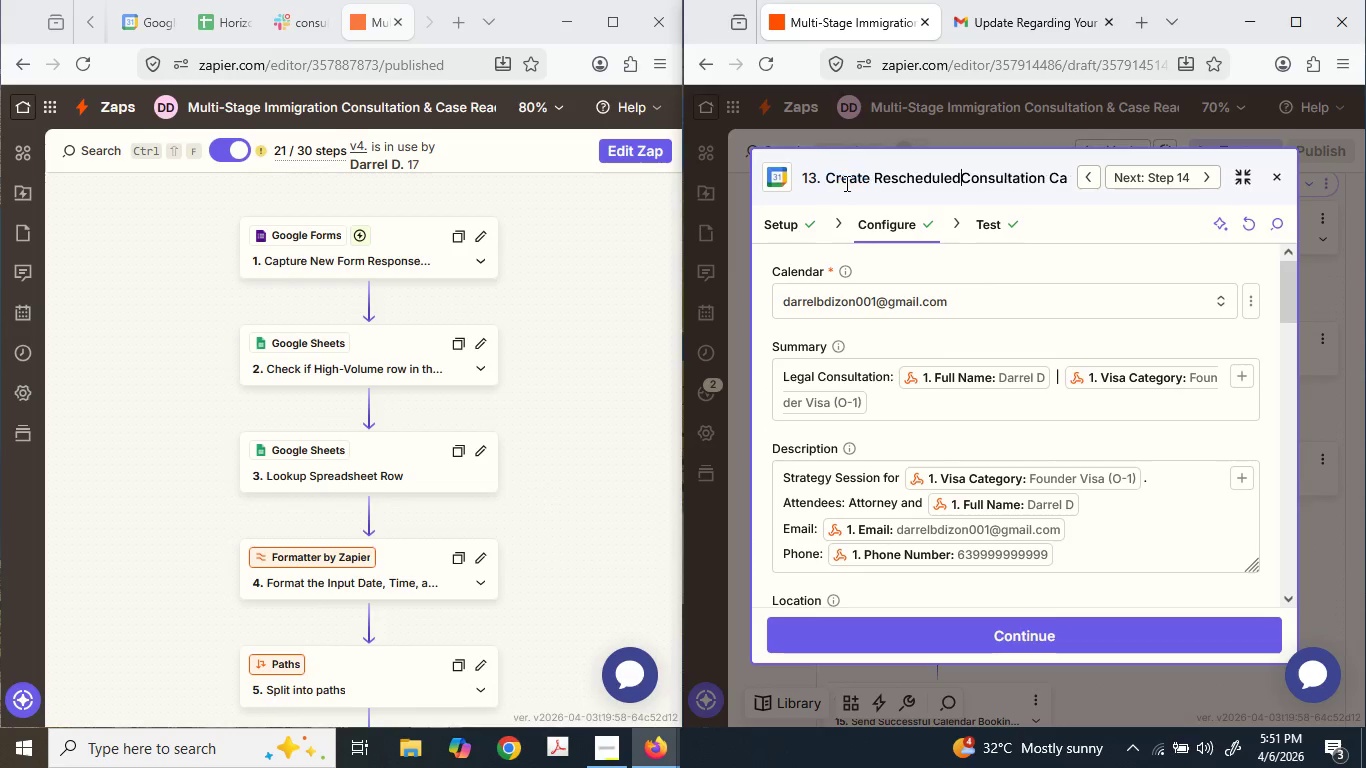 
key(Control+ControlLeft)
 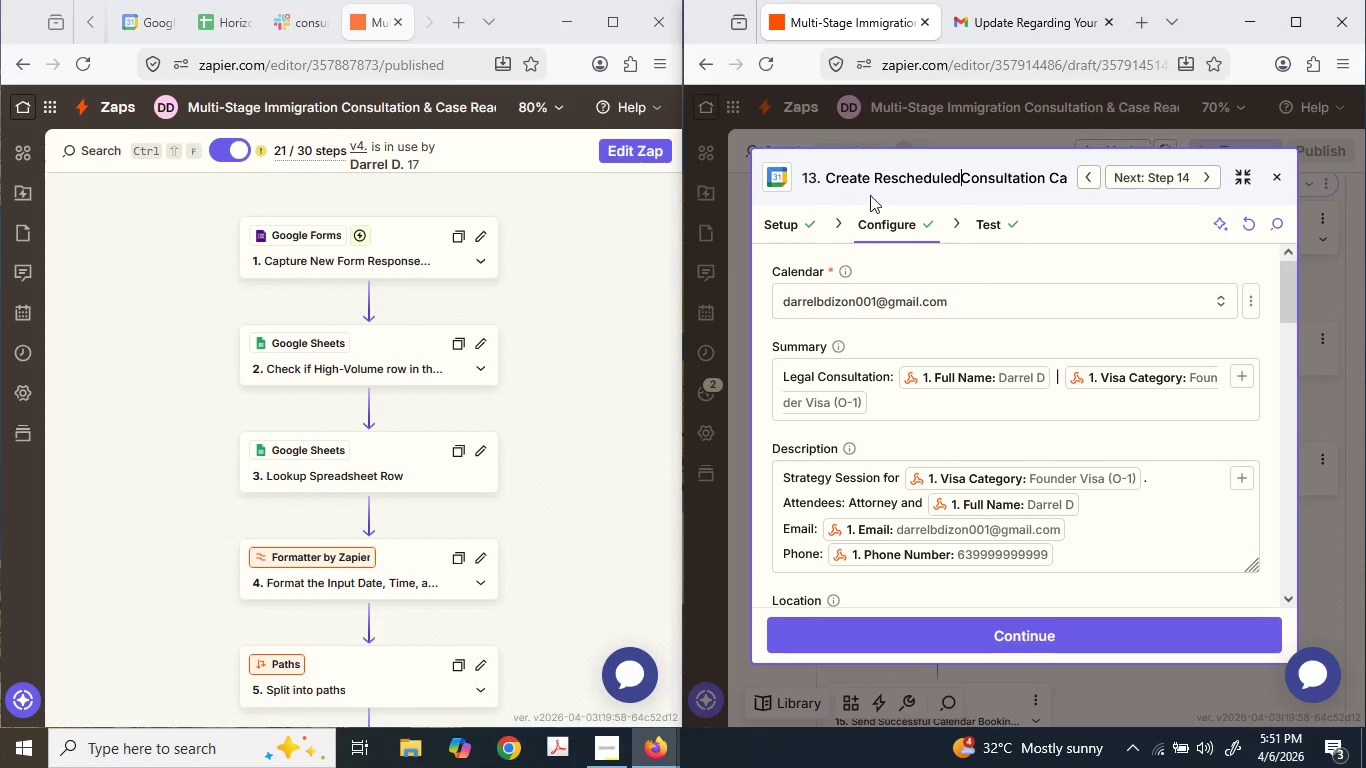 
key(Control+V)
 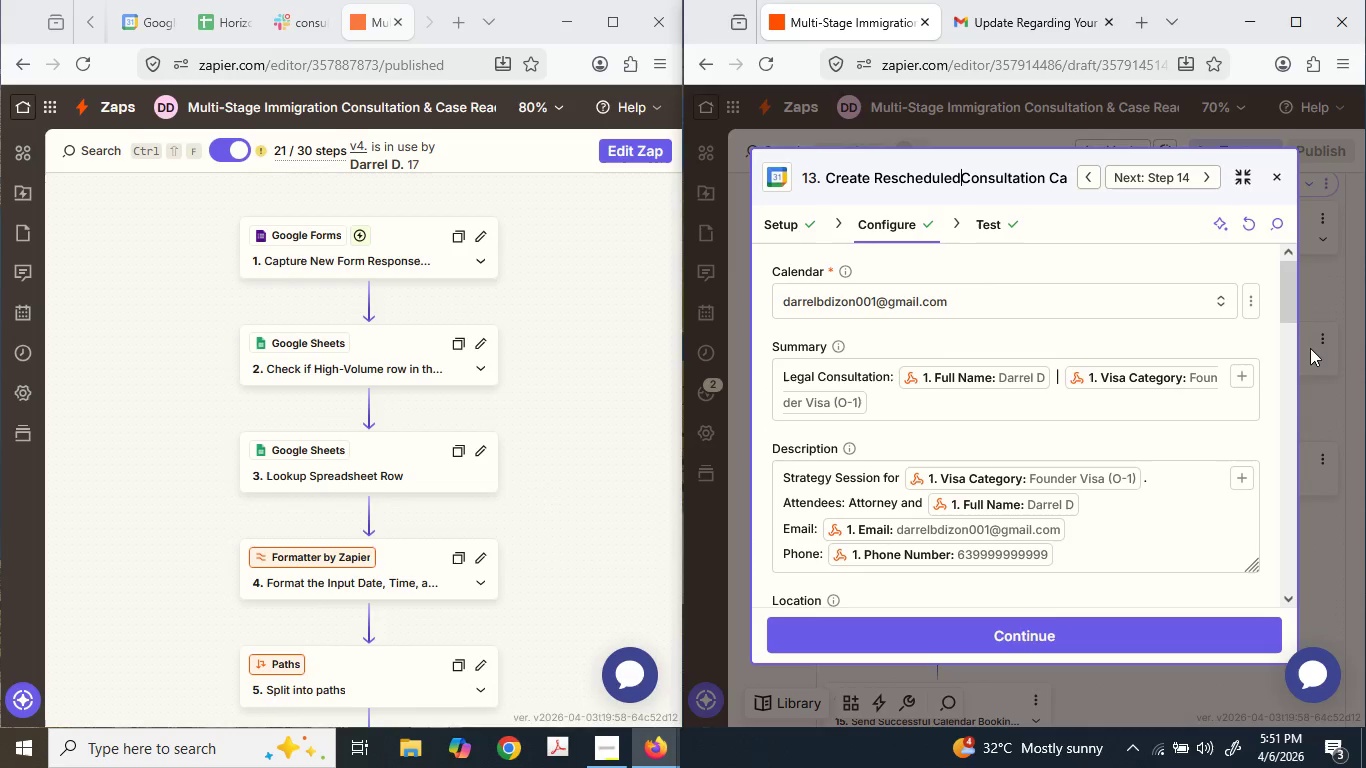 
key(Space)
 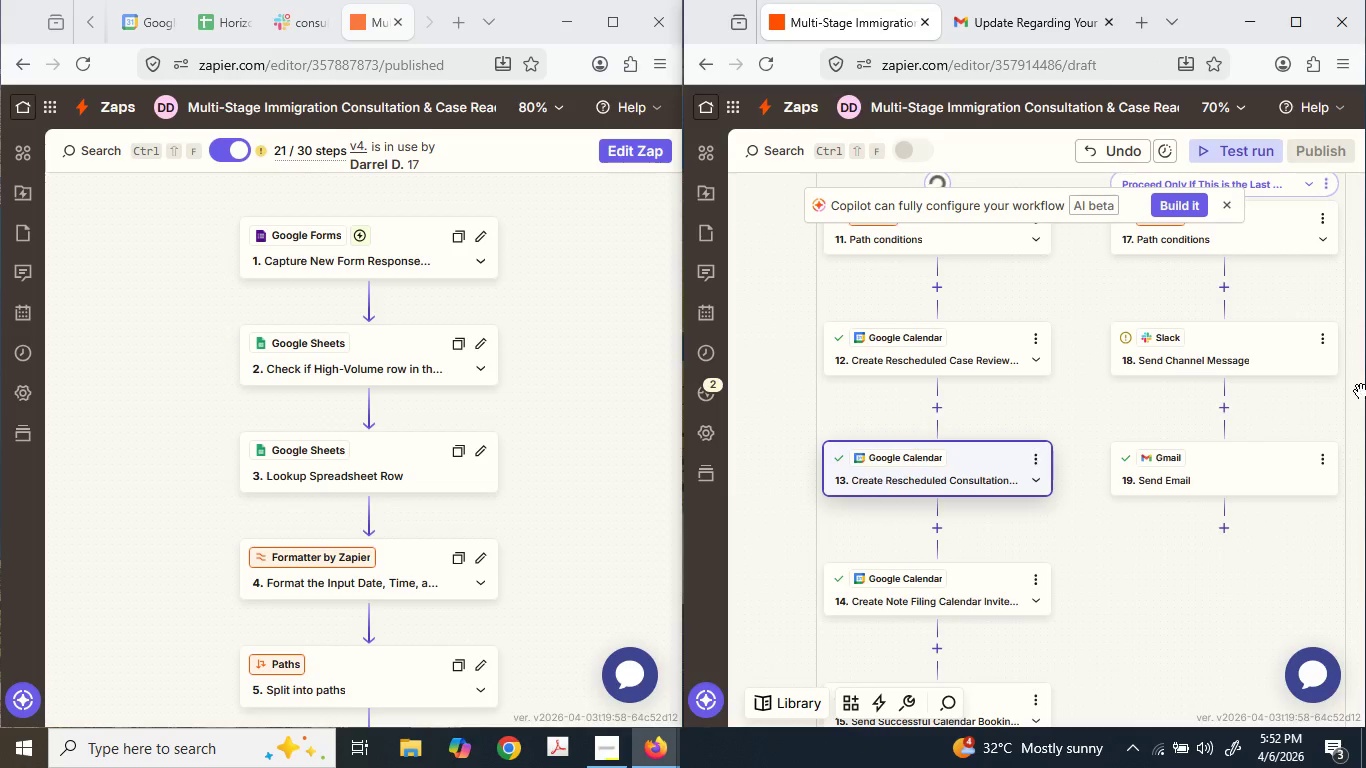 
left_click([939, 578])
 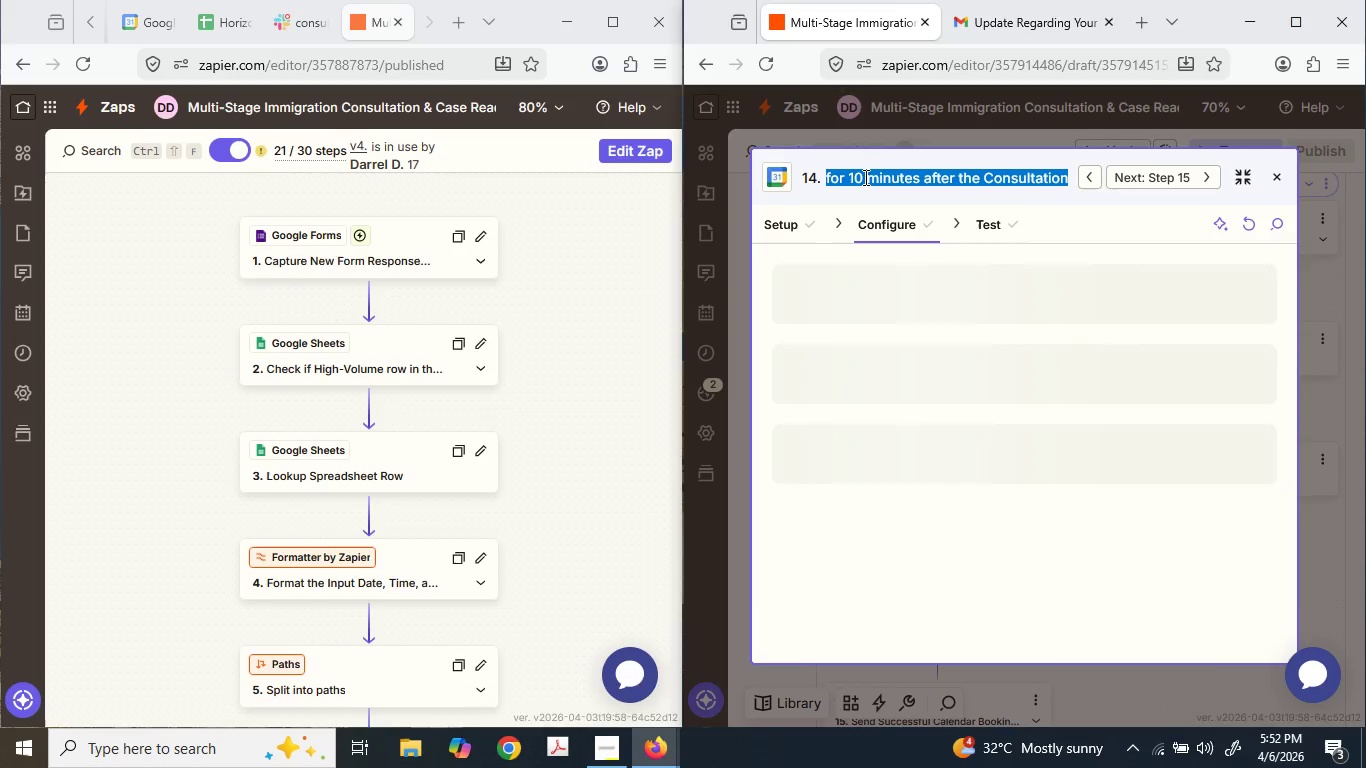 
left_click_drag(start_coordinate=[868, 177], to_coordinate=[777, 175])
 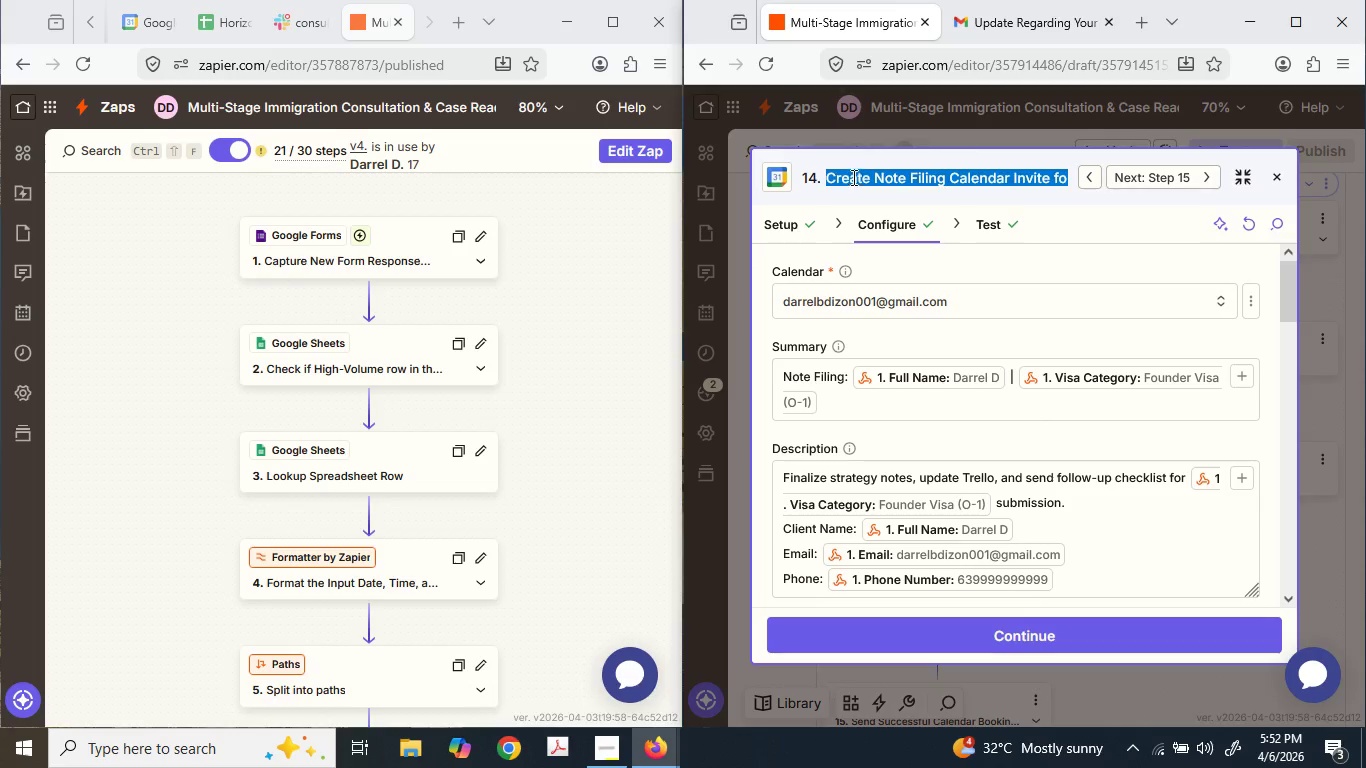 
left_click([852, 177])
 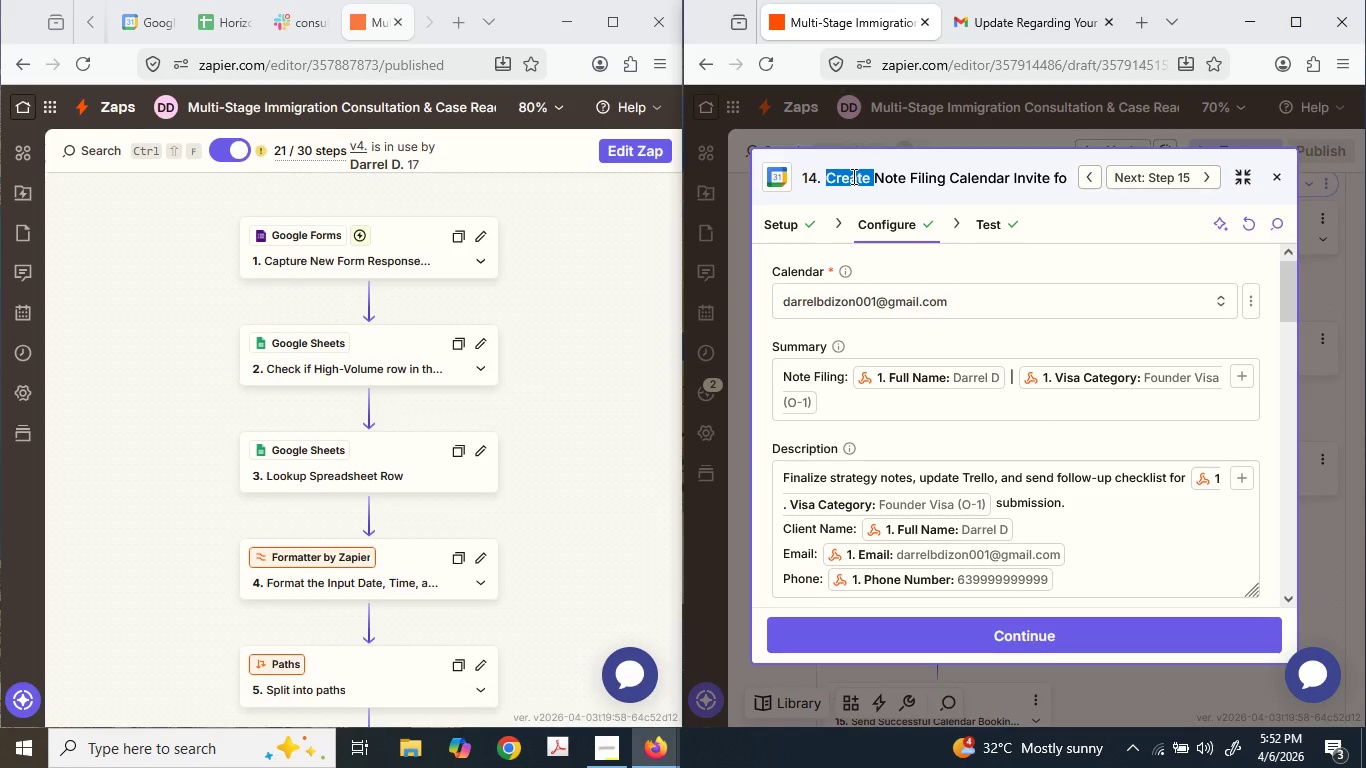 
key(Control+ControlLeft)
 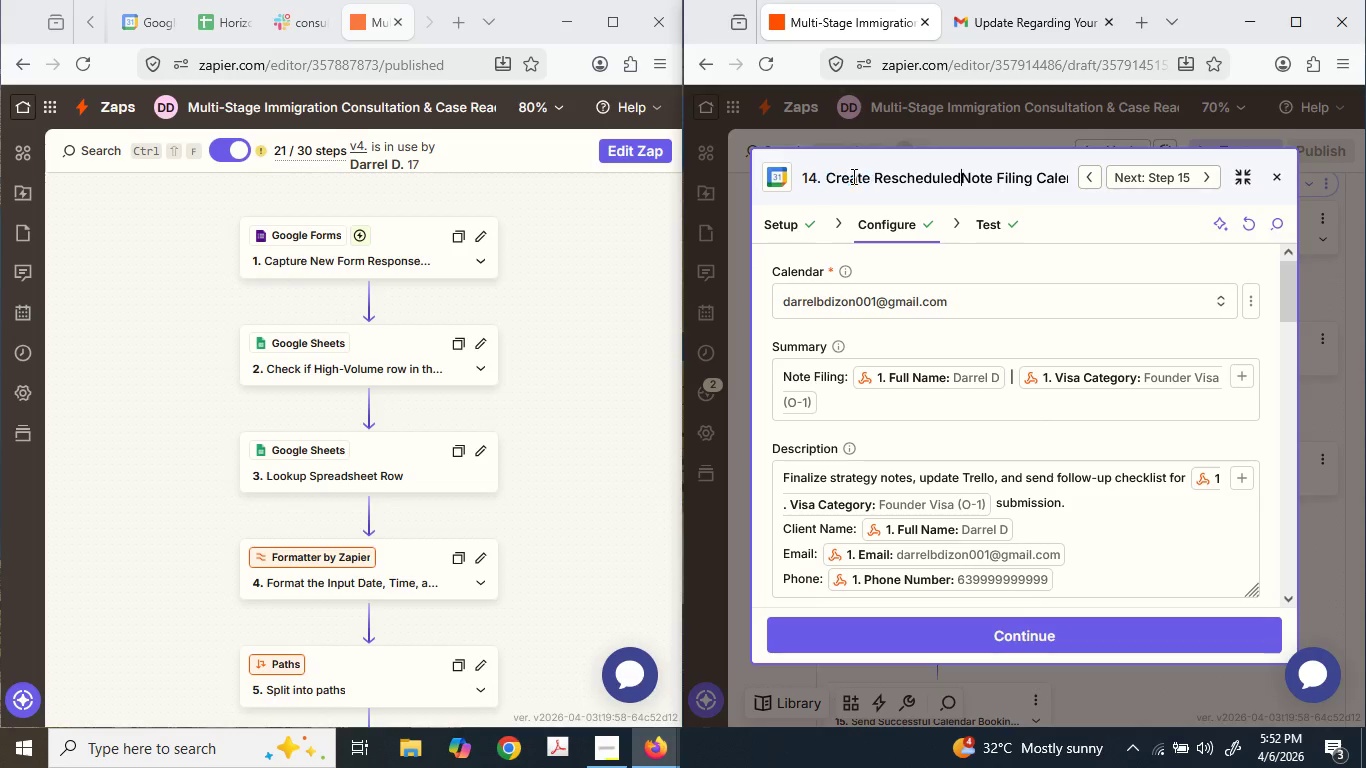 
key(Control+V)
 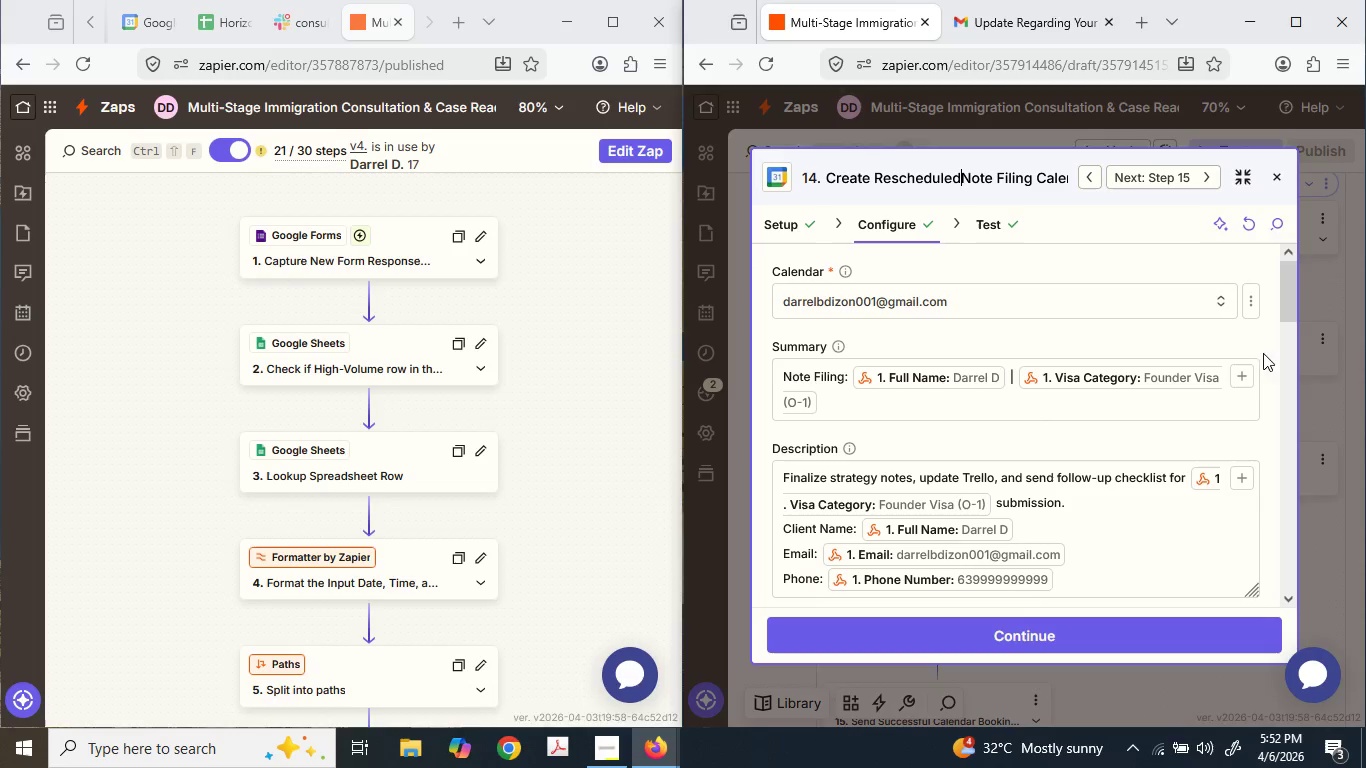 
key(Space)
 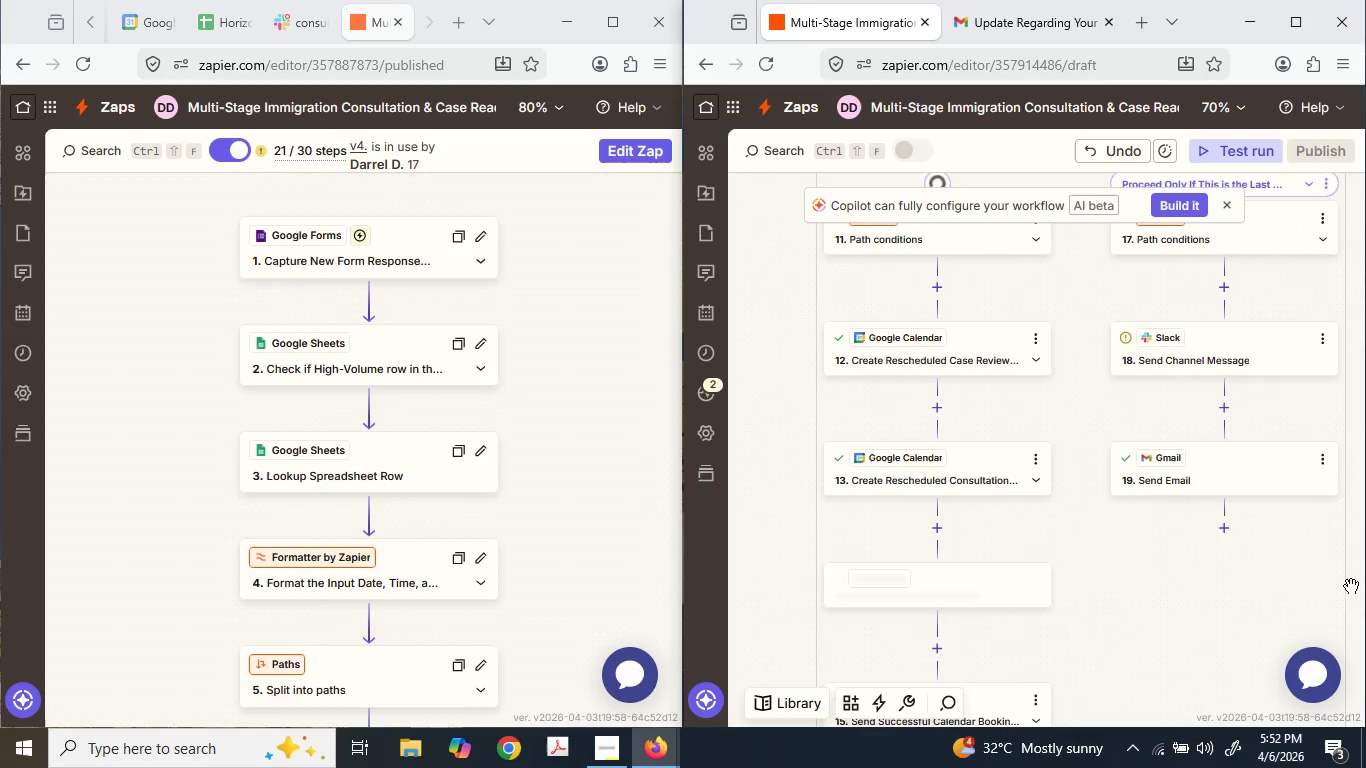 
scroll: coordinate [1103, 525], scroll_direction: down, amount: 3.0
 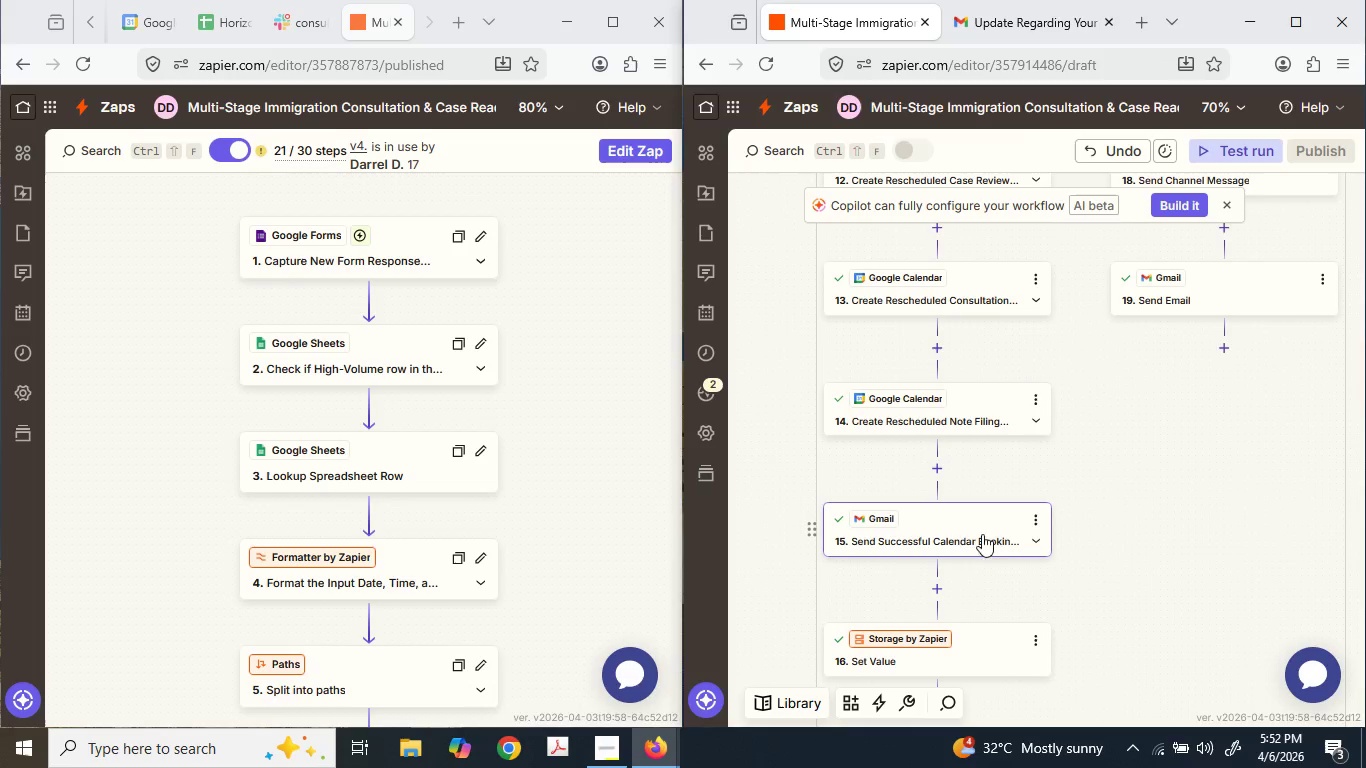 
left_click([966, 523])
 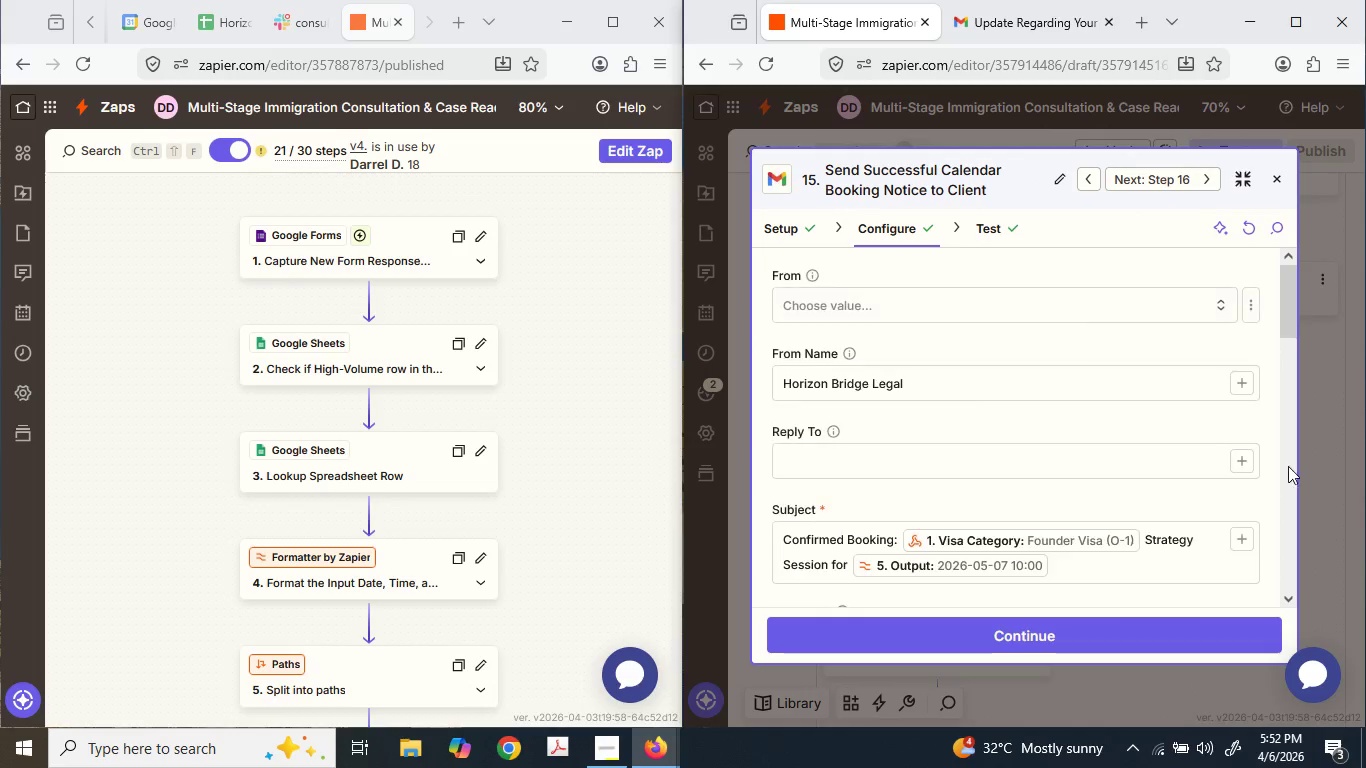 
left_click([1317, 454])
 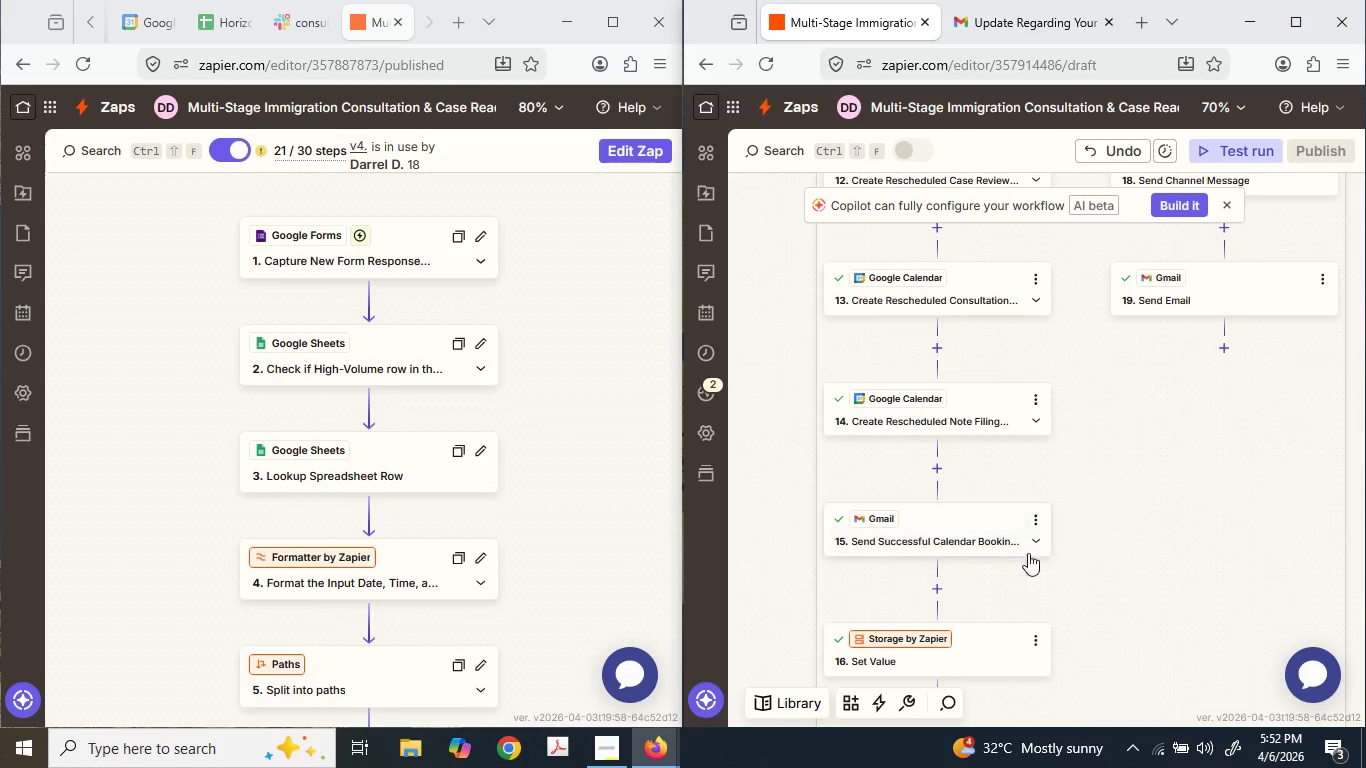 
left_click([955, 532])
 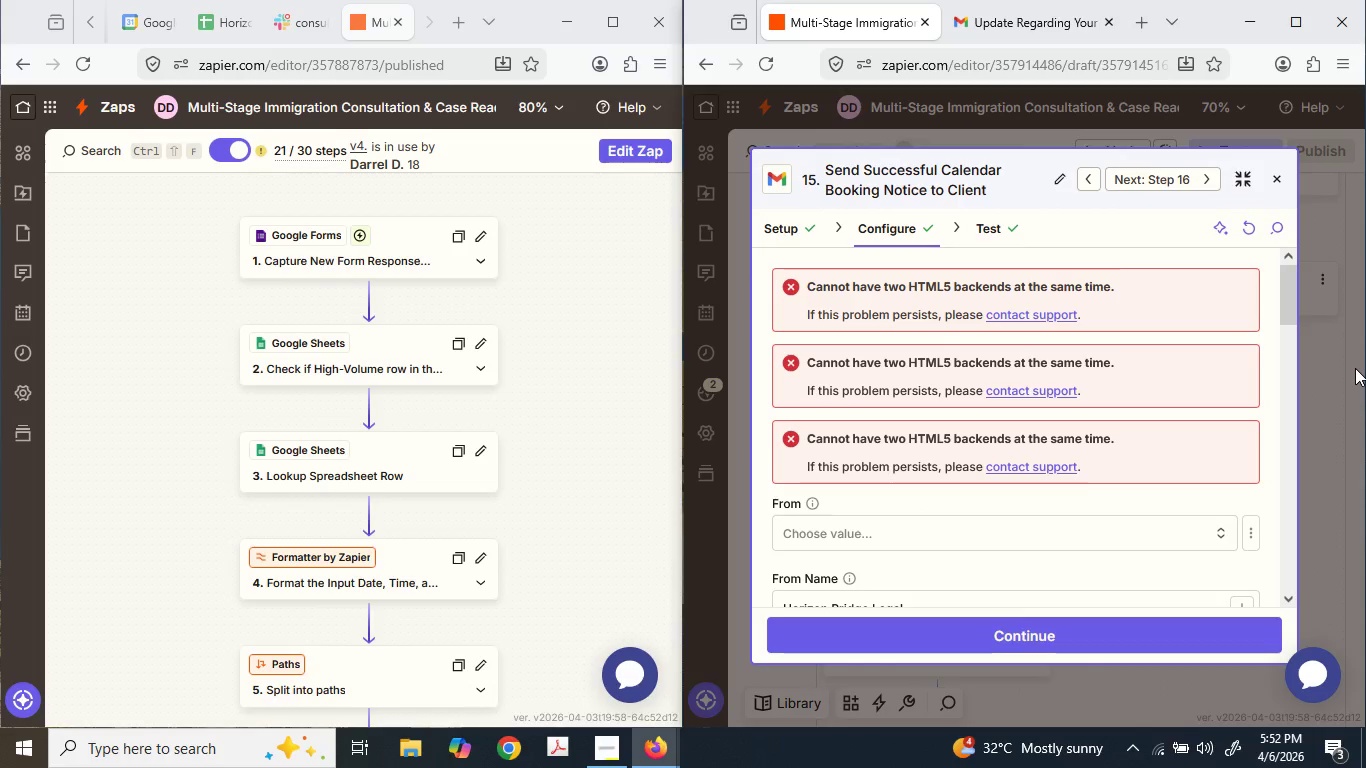 
scroll: coordinate [1115, 449], scroll_direction: down, amount: 3.0
 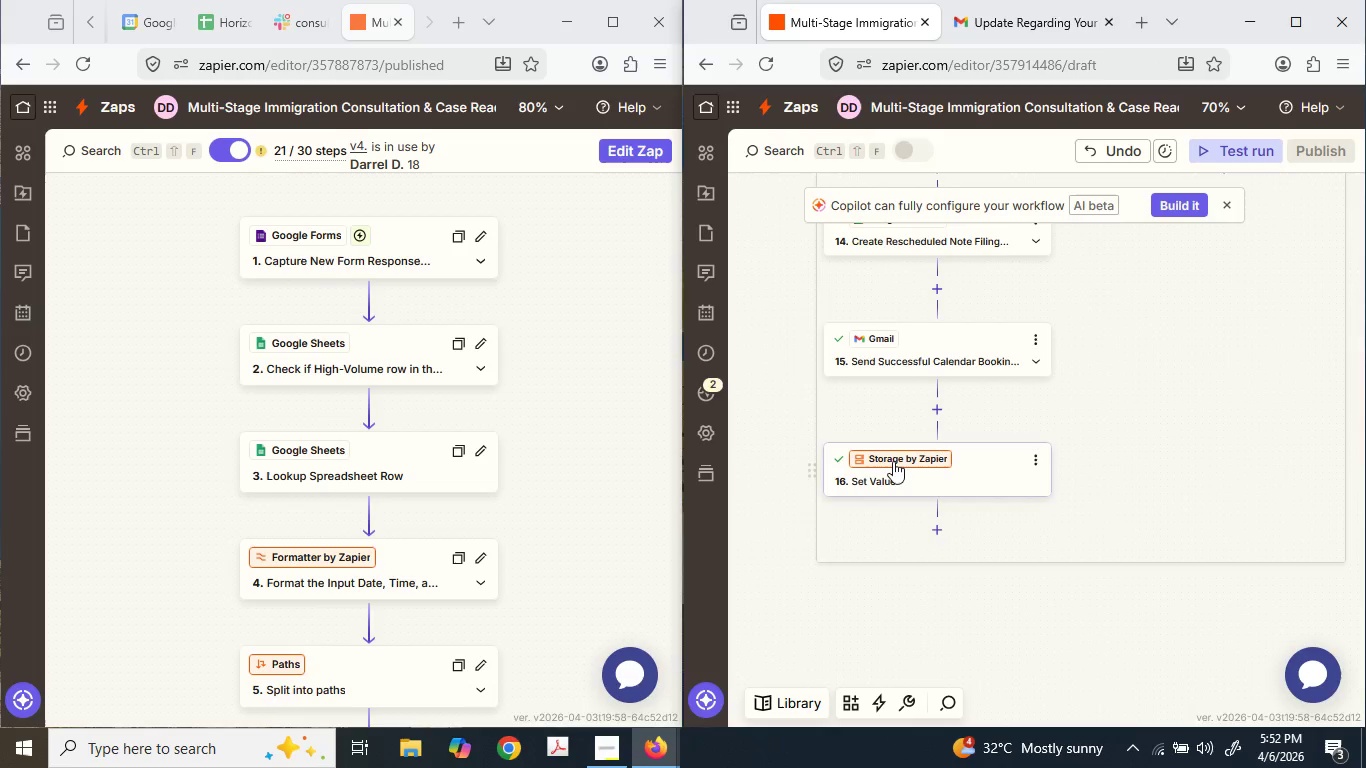 
left_click([890, 459])
 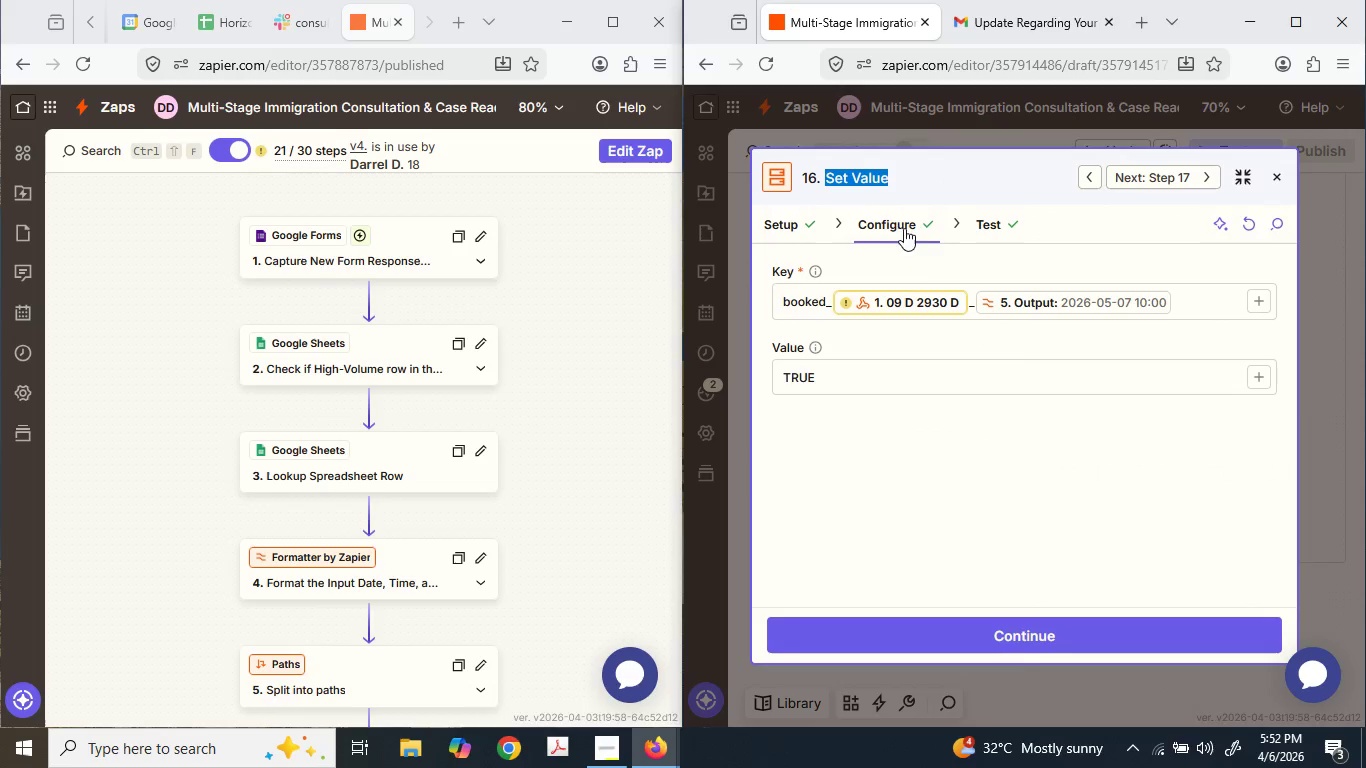 
left_click([851, 300])
 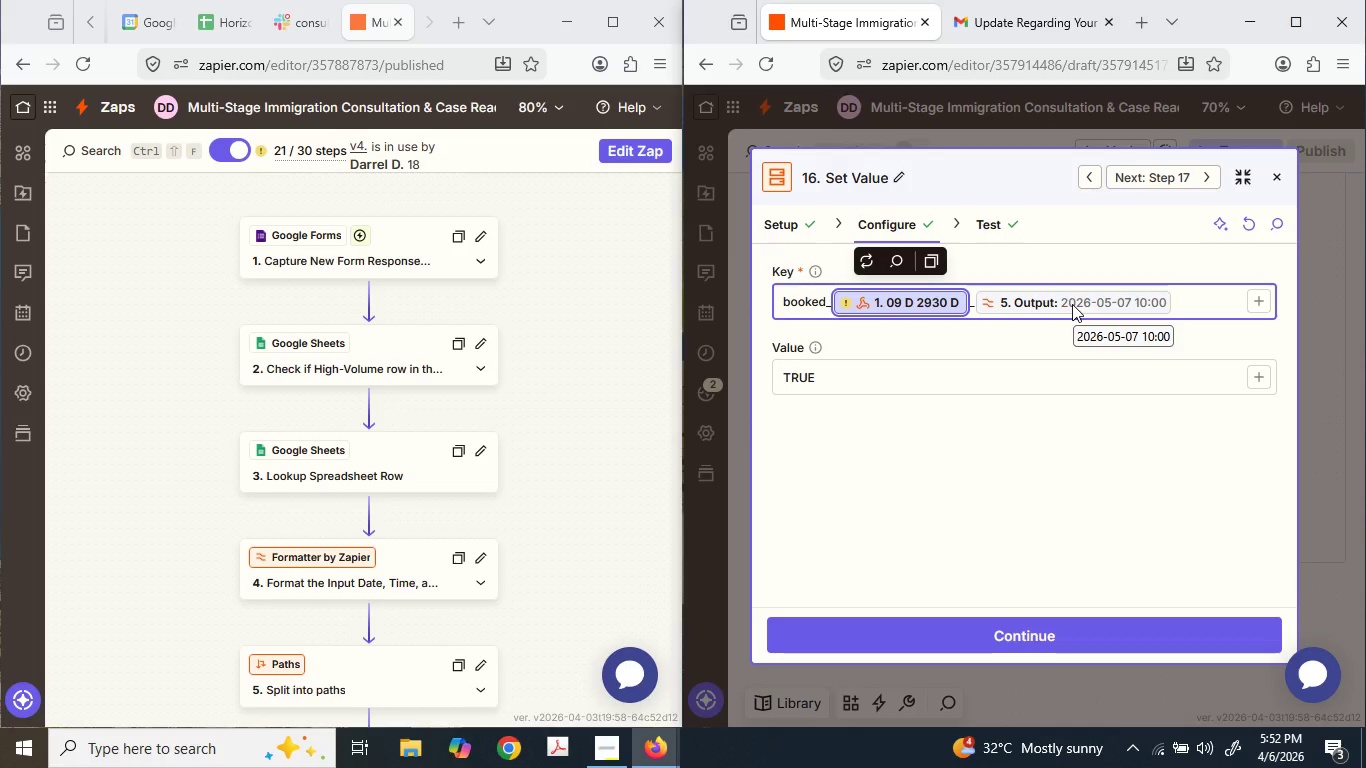 
key(Backspace)
 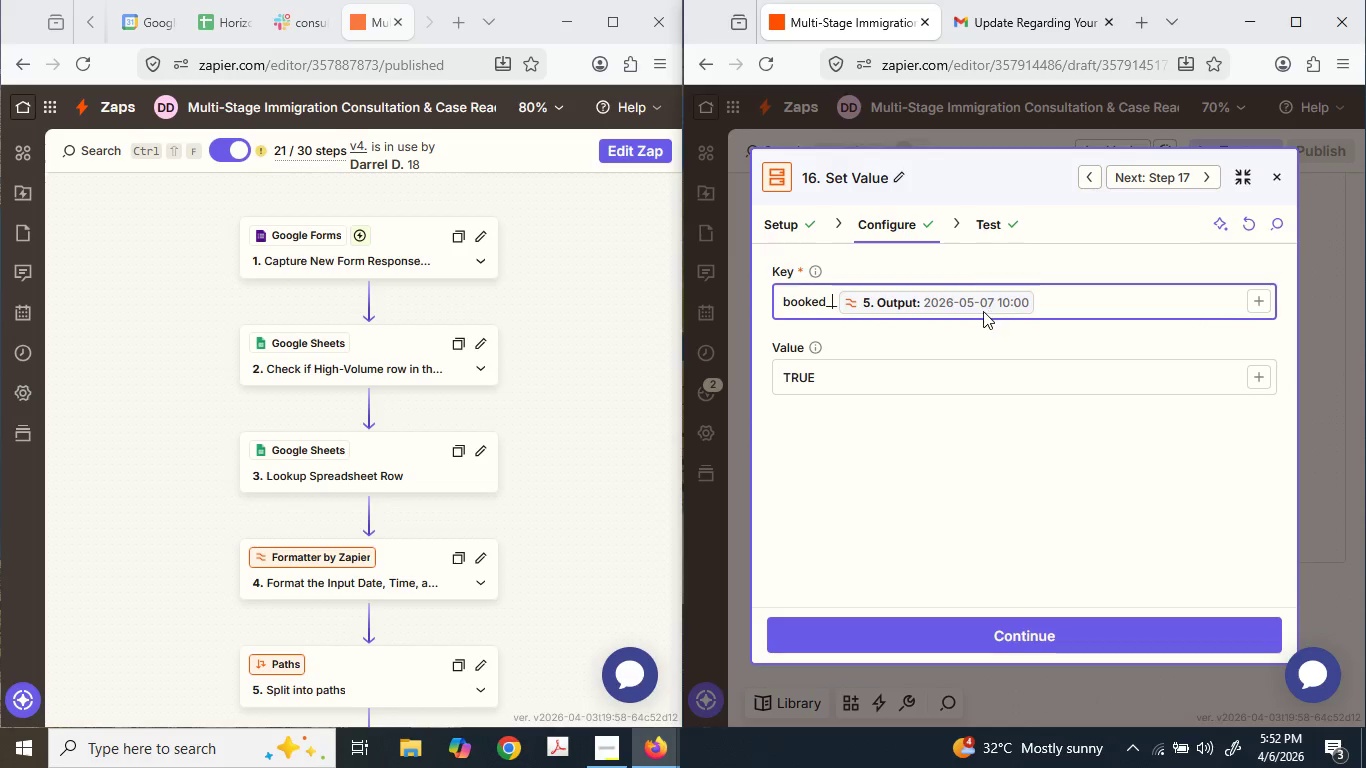 
left_click([982, 311])
 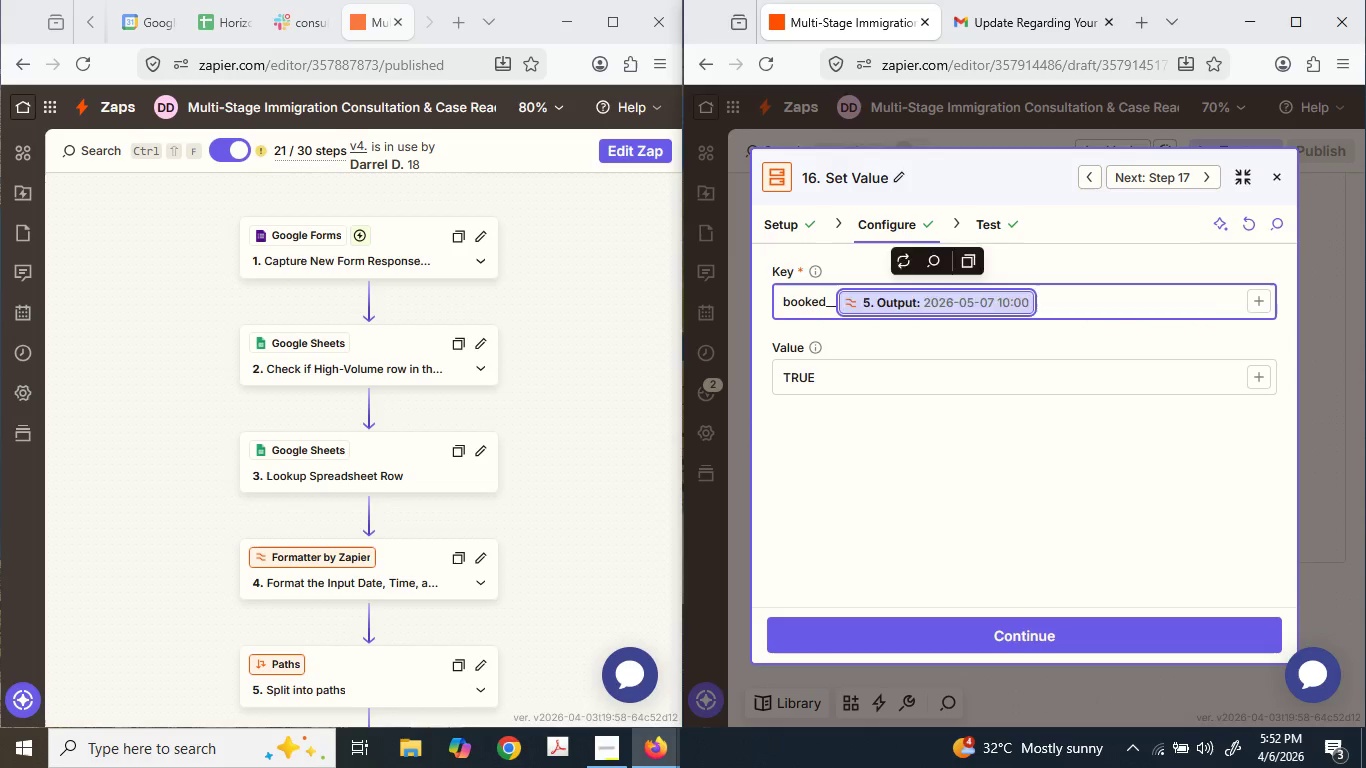 
key(Backspace)
 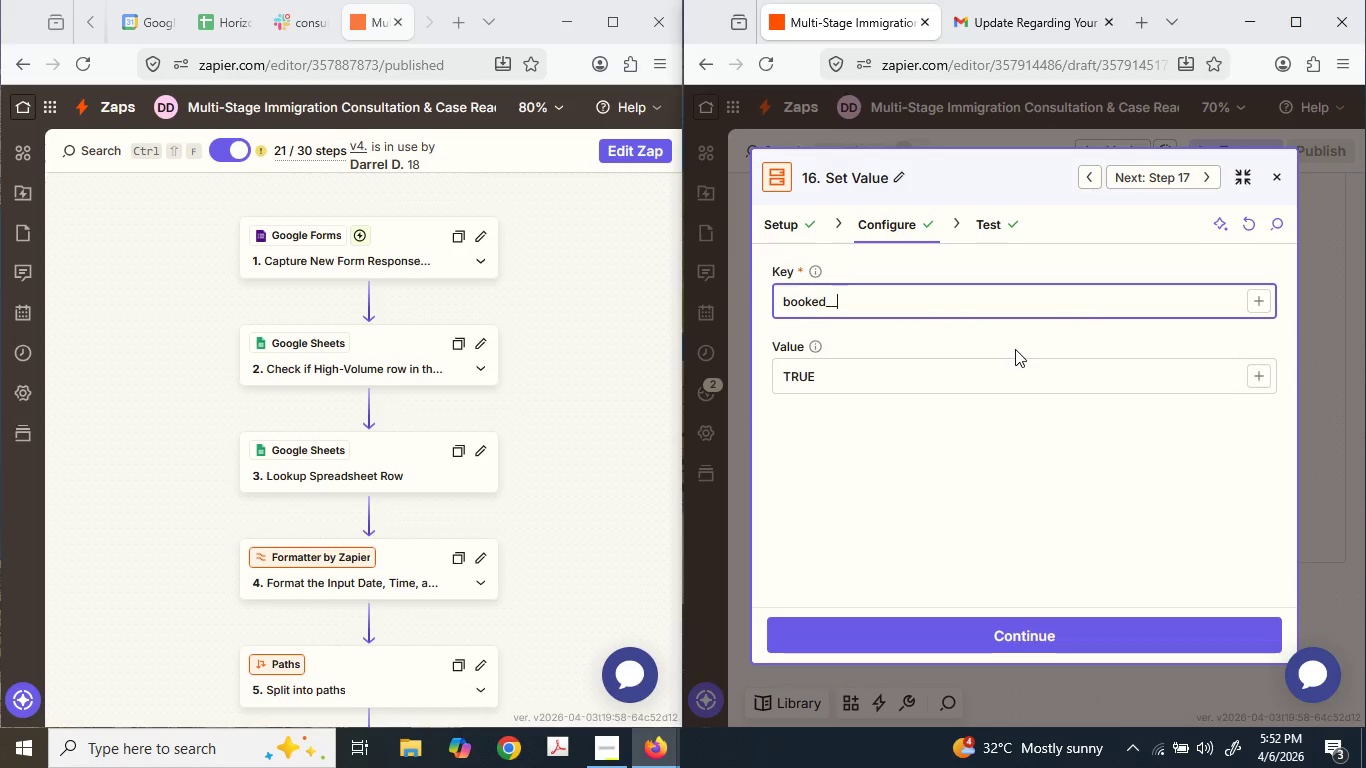 
key(Backspace)
 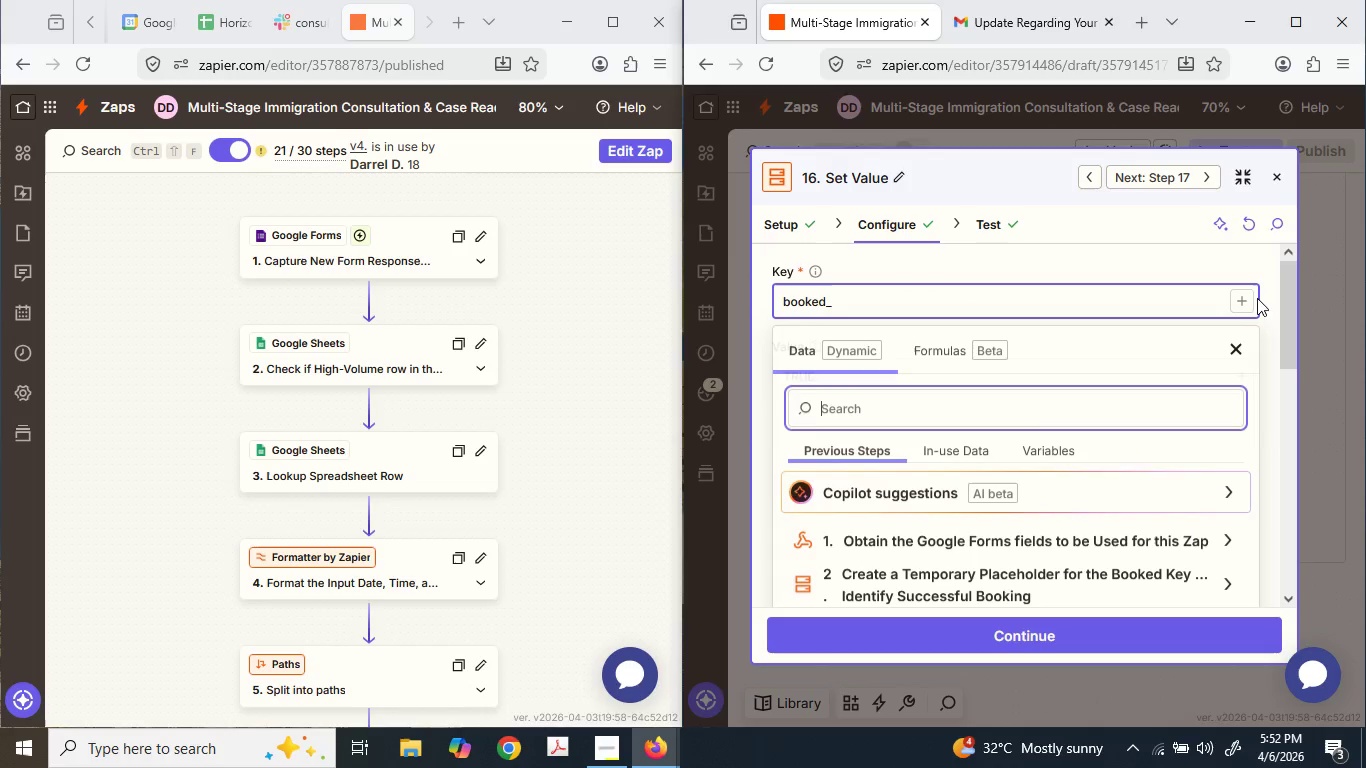 
scroll: coordinate [920, 478], scroll_direction: down, amount: 8.0
 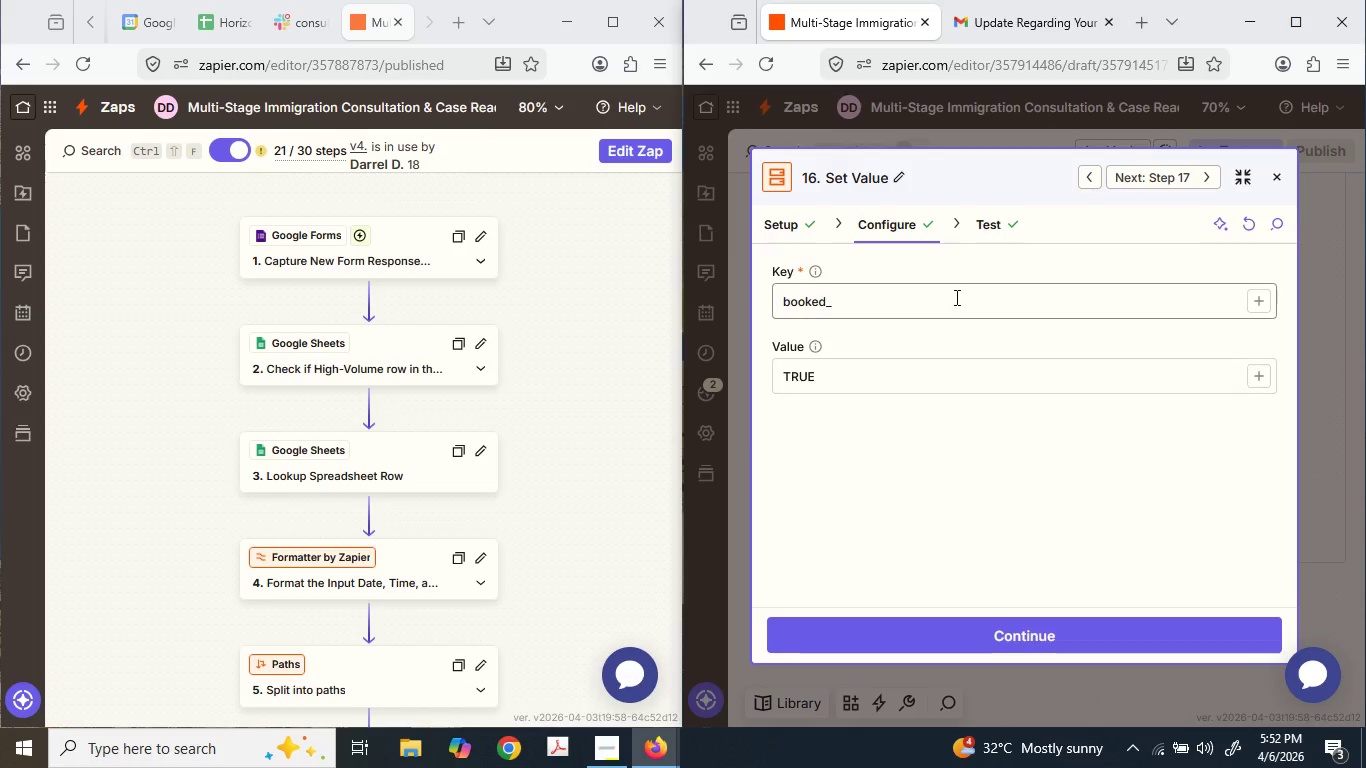 
left_click([958, 295])
 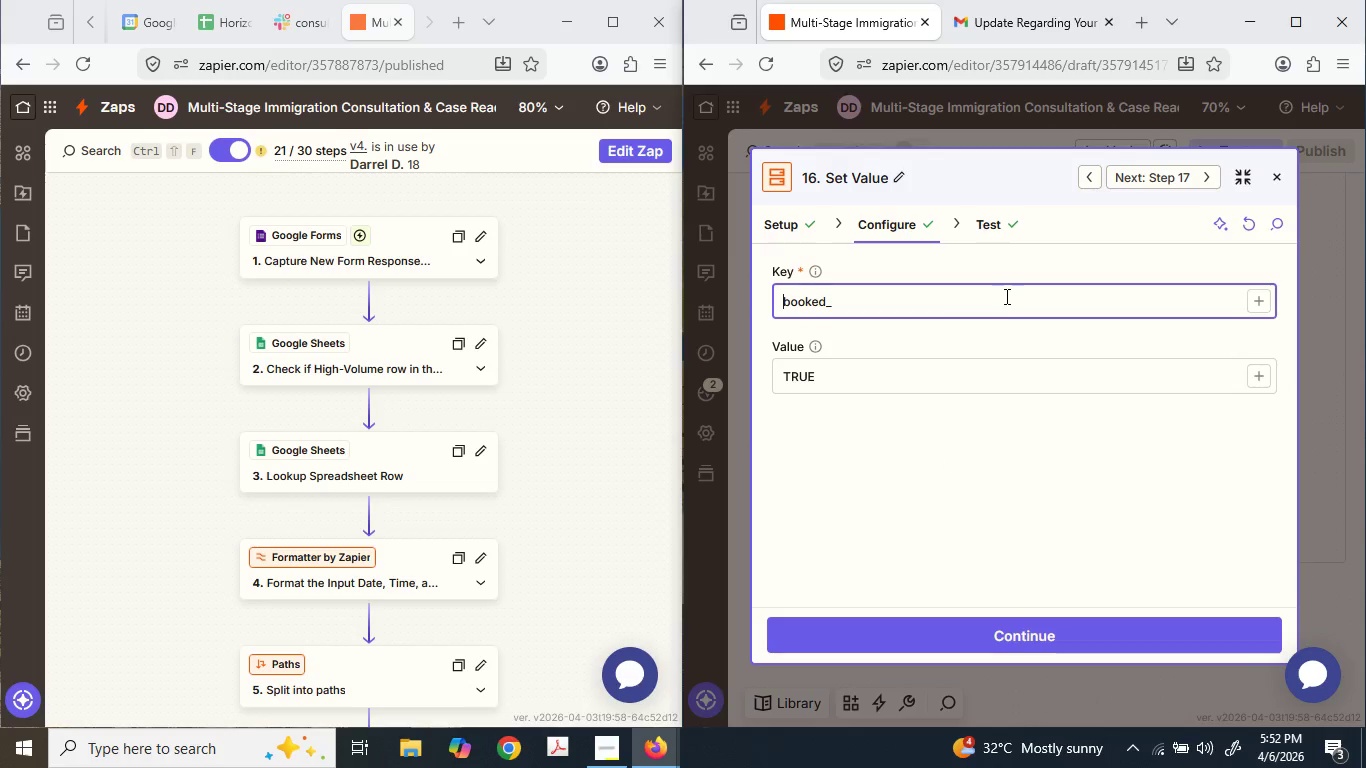 
left_click([1003, 296])
 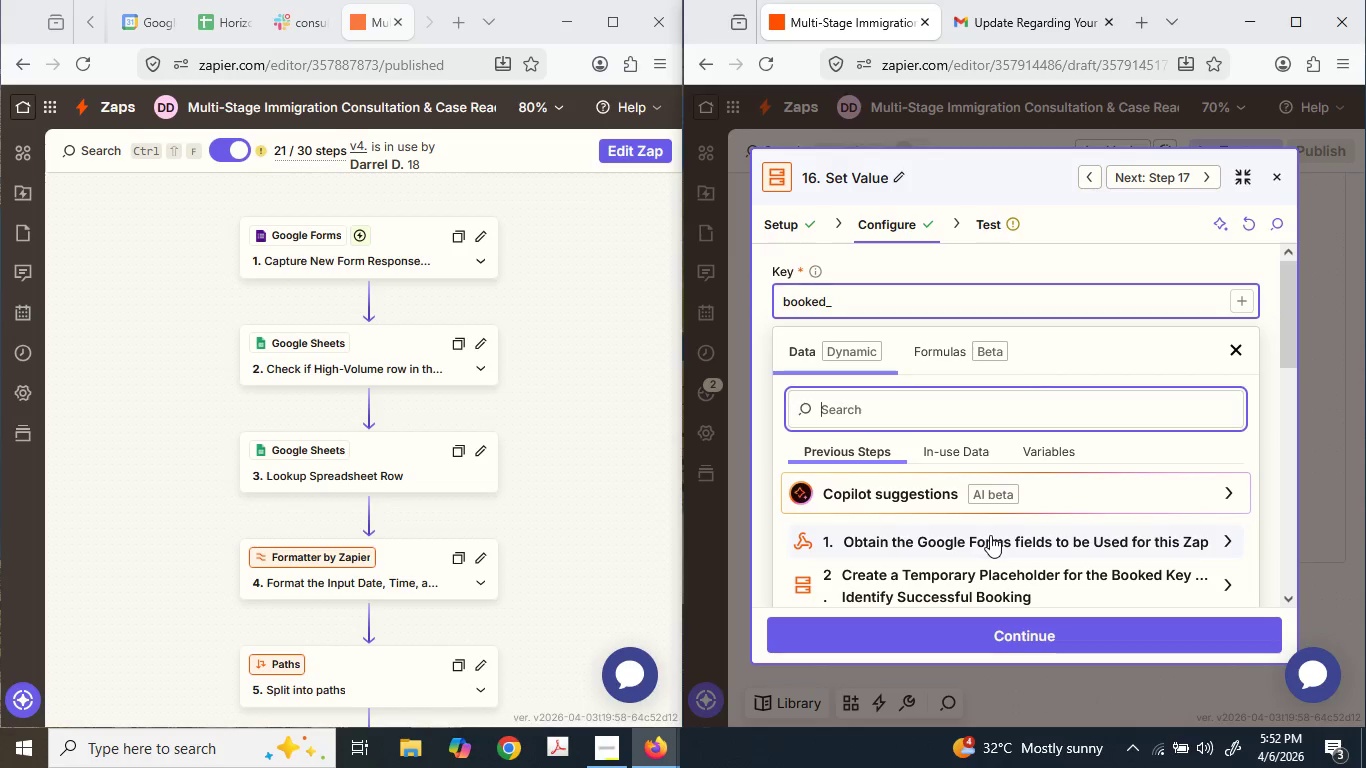 
scroll: coordinate [989, 534], scroll_direction: down, amount: 1.0
 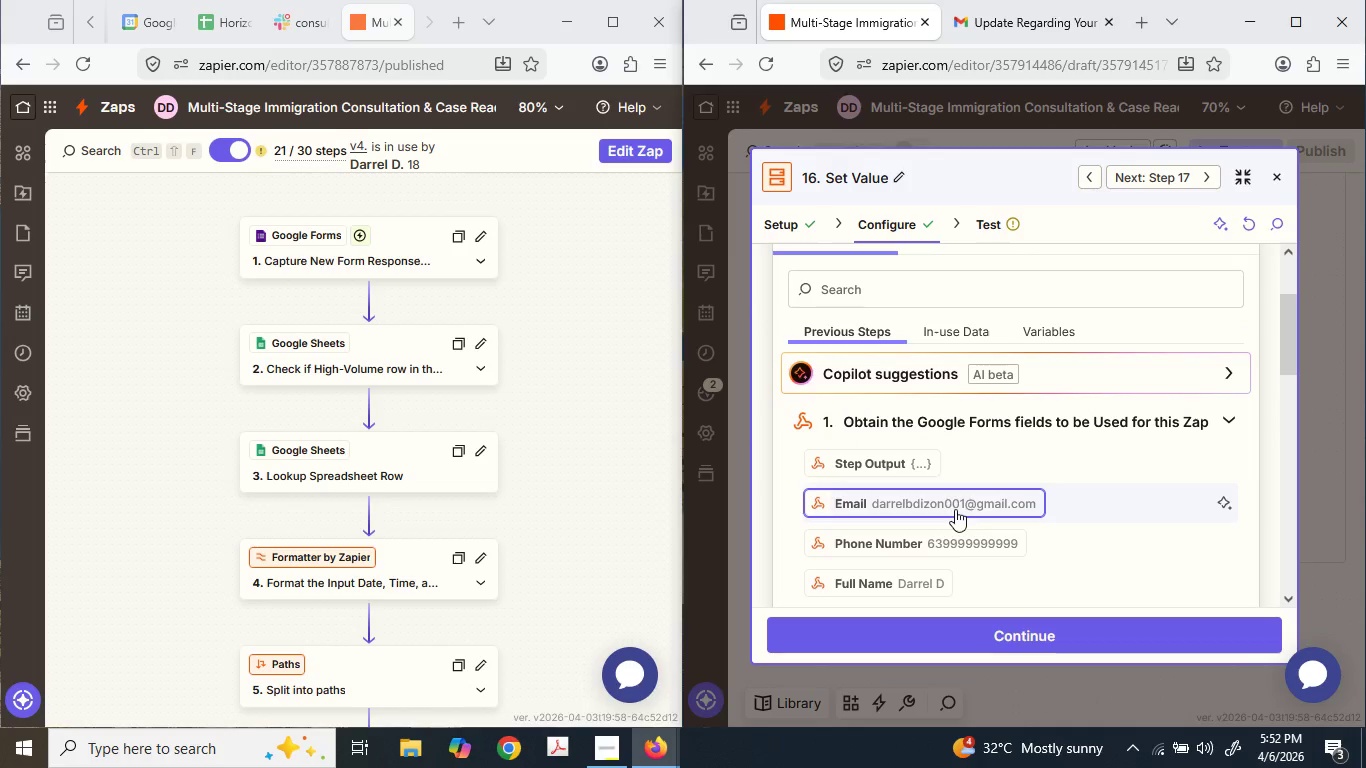 
scroll: coordinate [983, 348], scroll_direction: up, amount: 2.0
 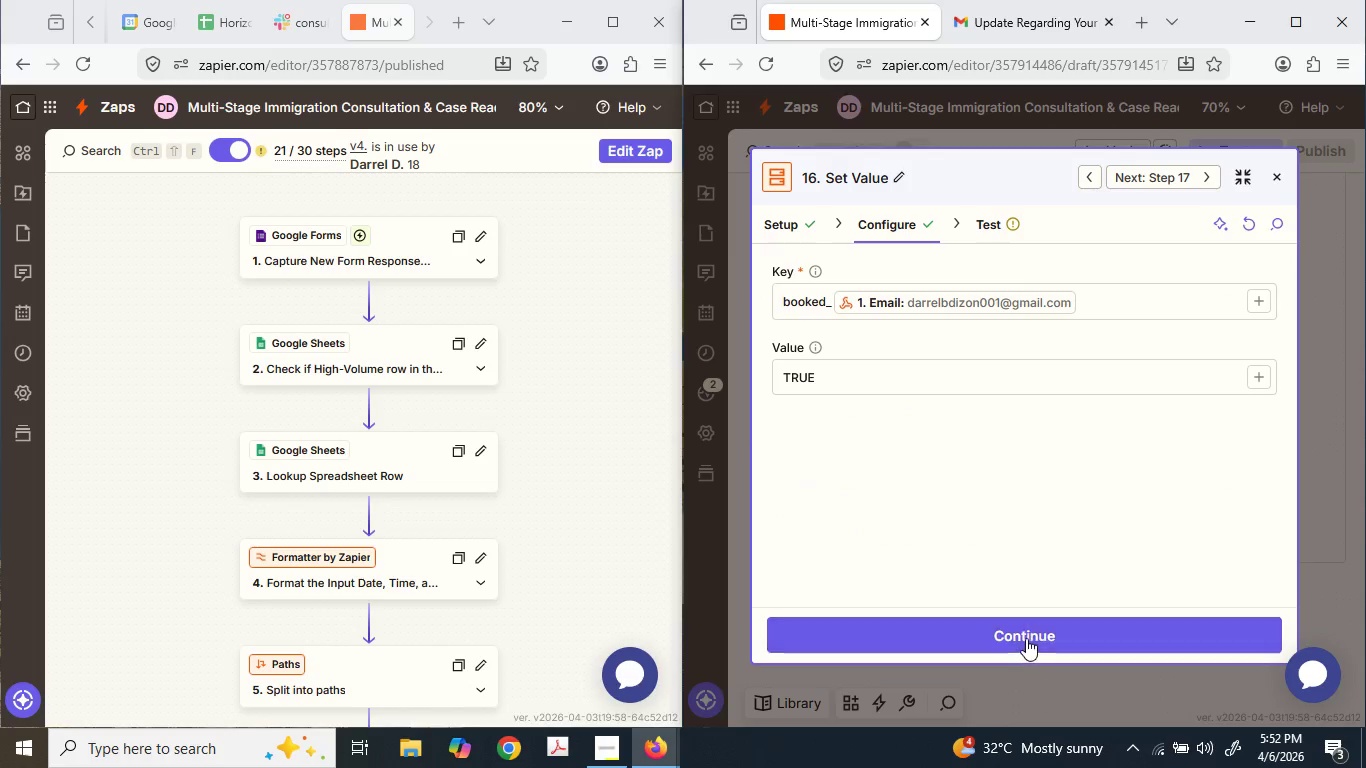 
mouse_move([1140, 550])
 